 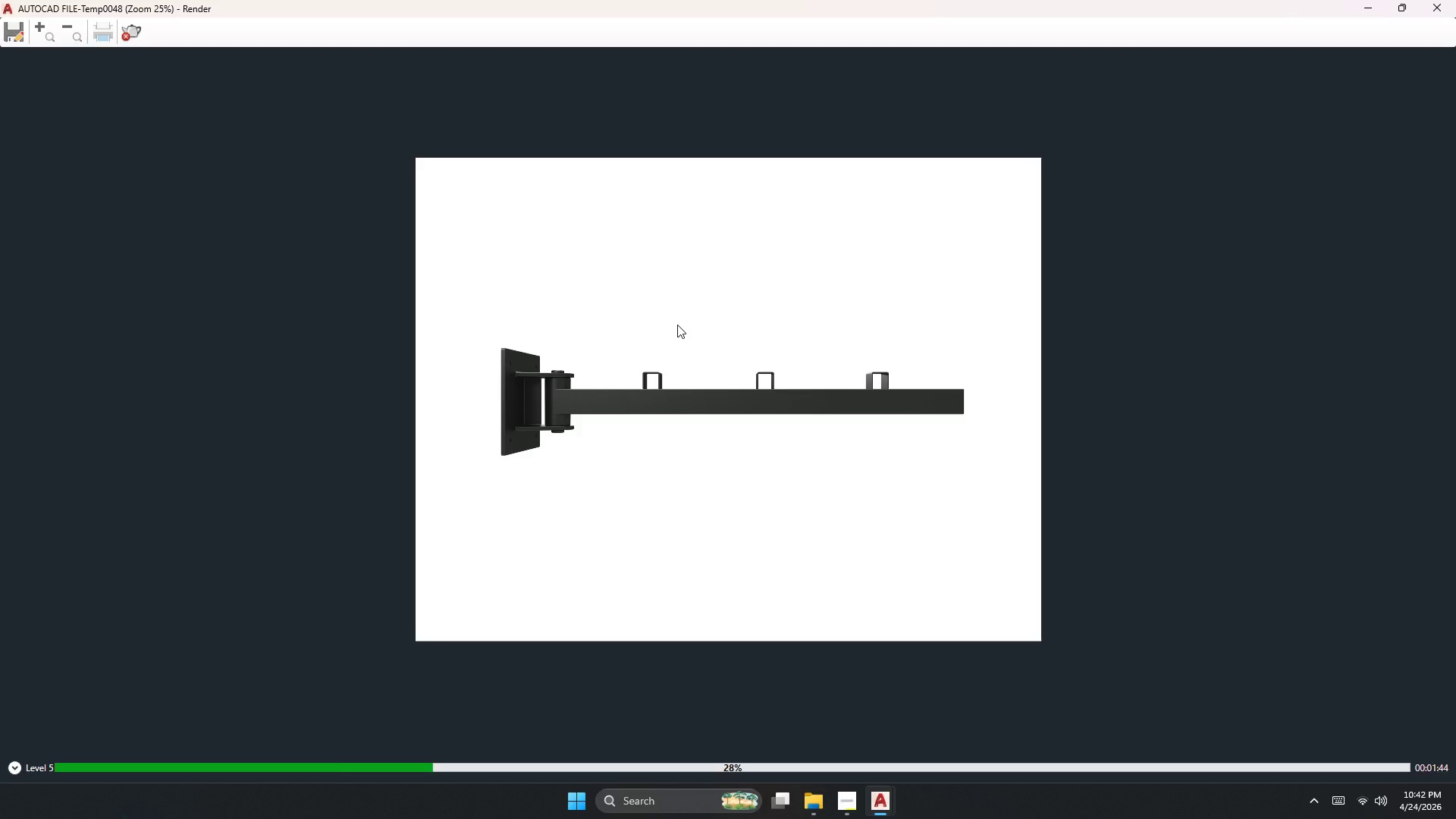 
scroll: coordinate [523, 402], scroll_direction: up, amount: 2.0
 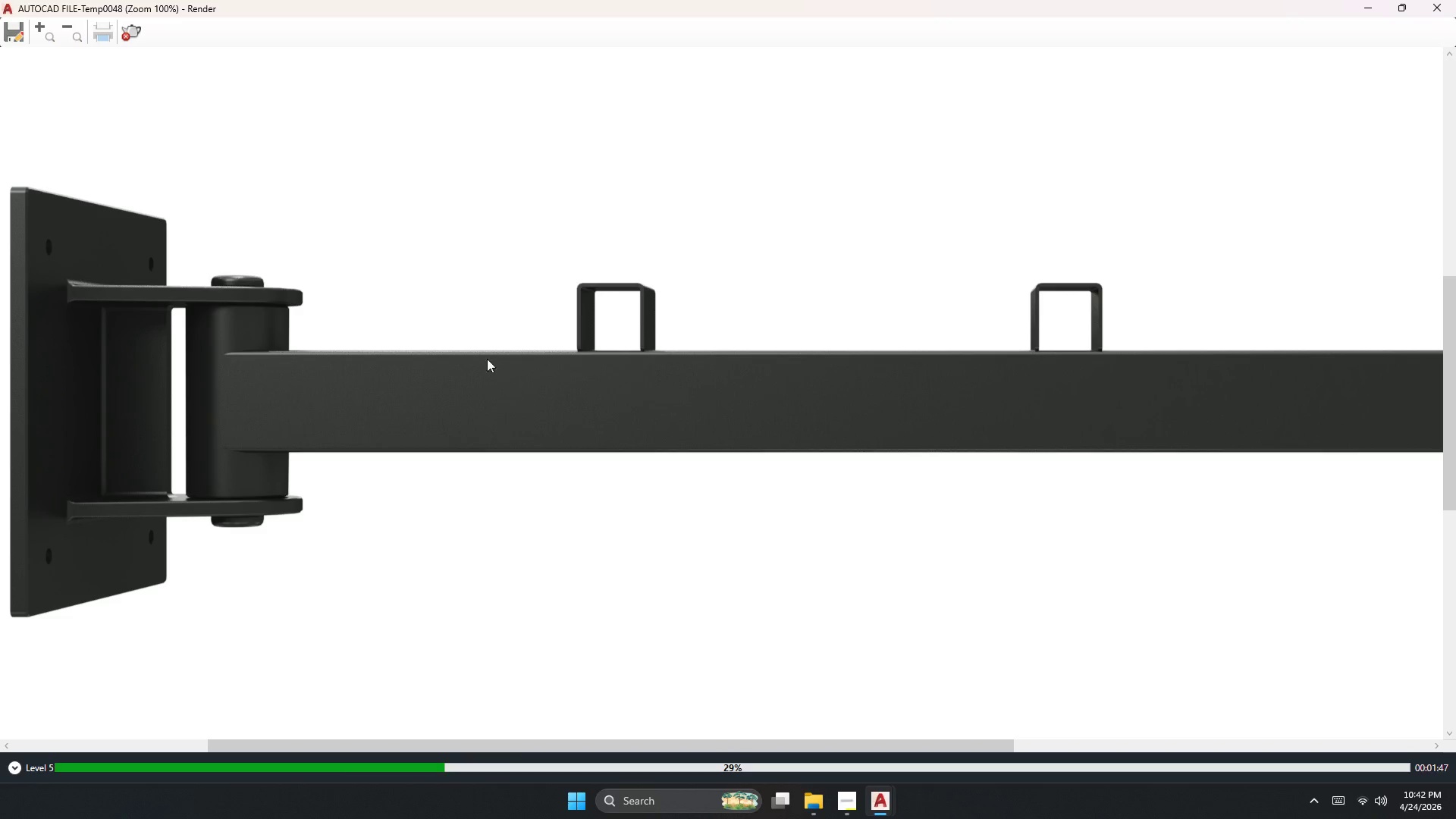 
scroll: coordinate [505, 411], scroll_direction: down, amount: 1.0
 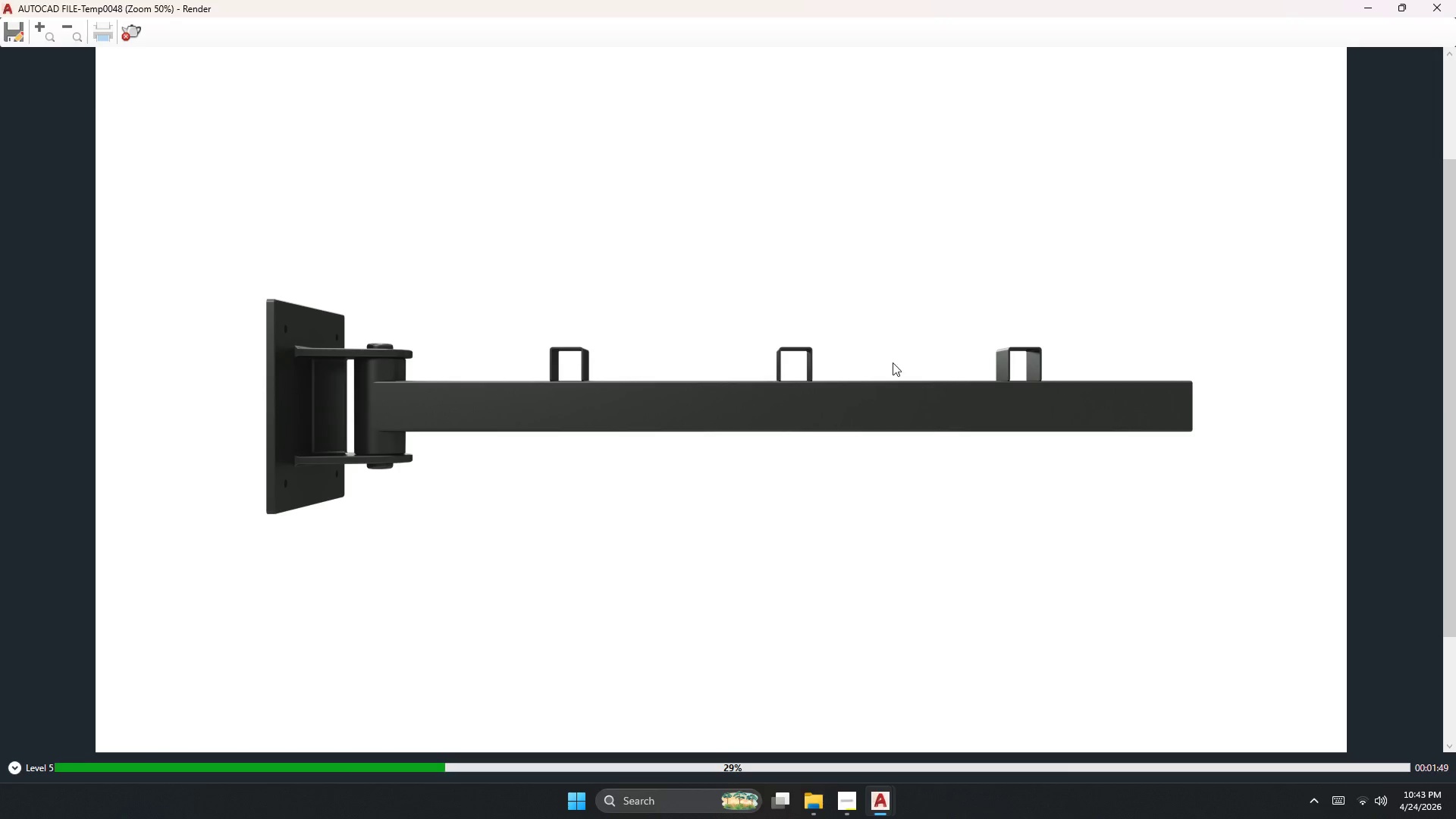 
scroll: coordinate [1050, 344], scroll_direction: up, amount: 1.0
 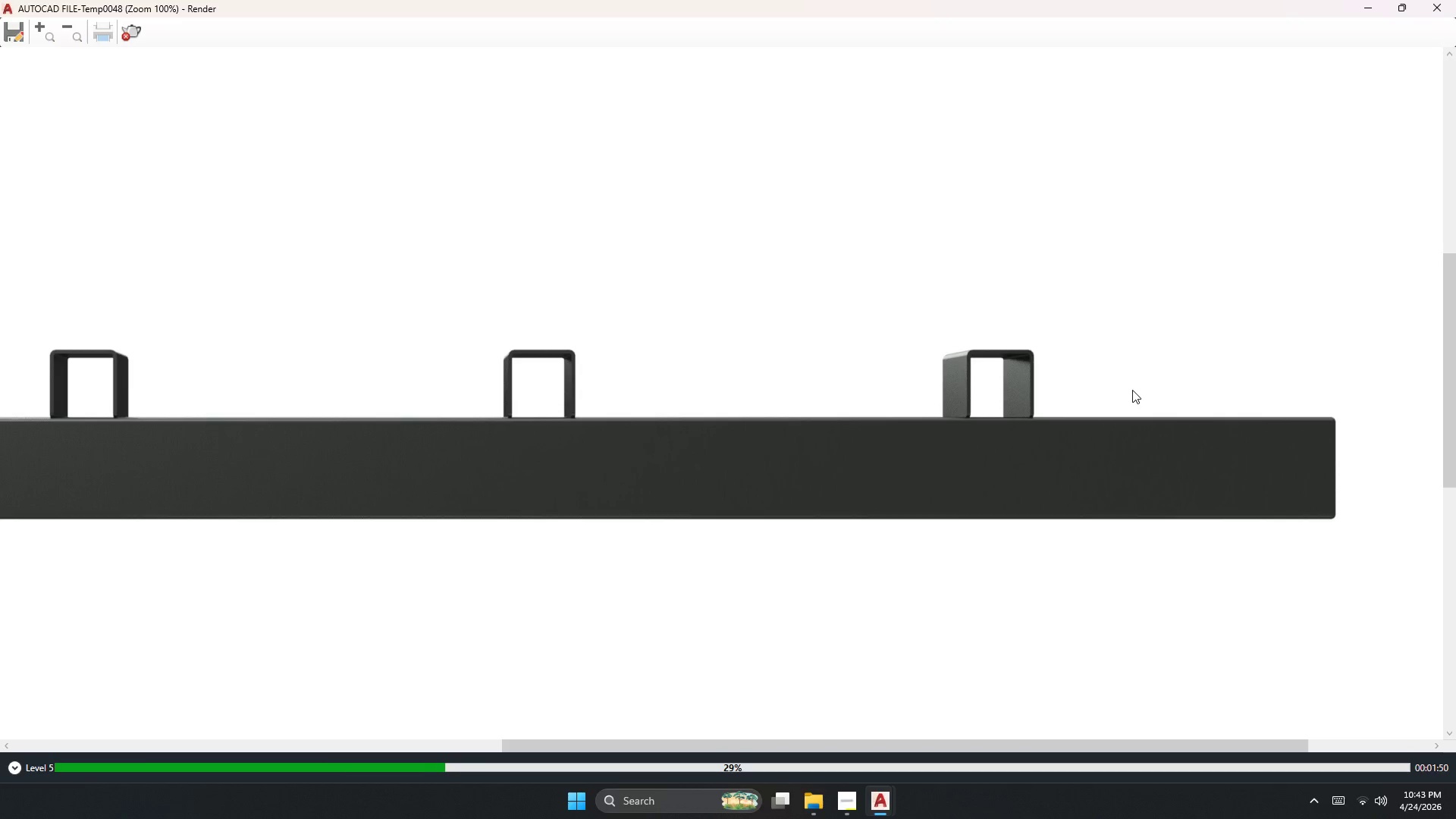 
scroll: coordinate [1122, 410], scroll_direction: down, amount: 1.0
 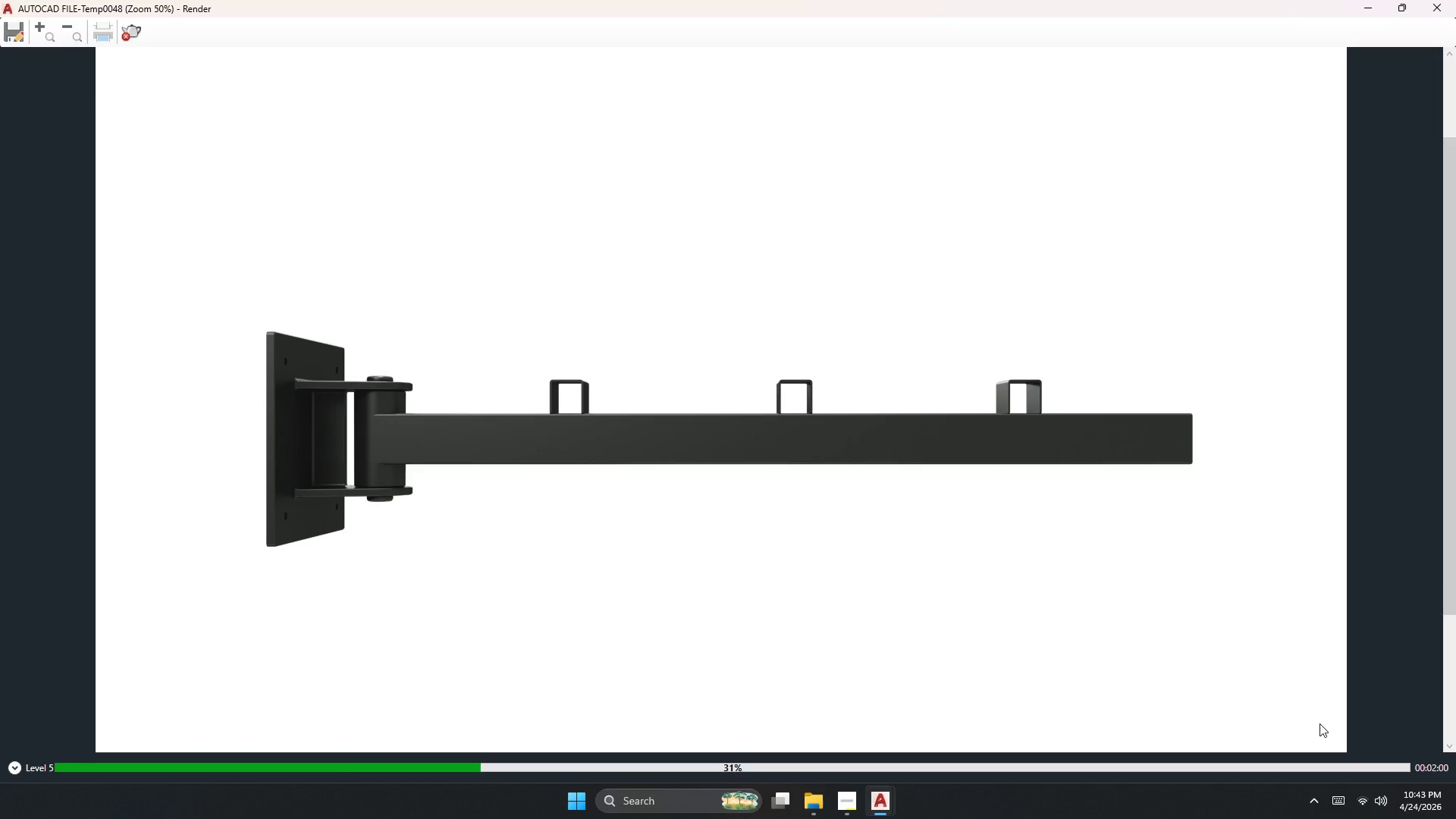 
wait(14.53)
 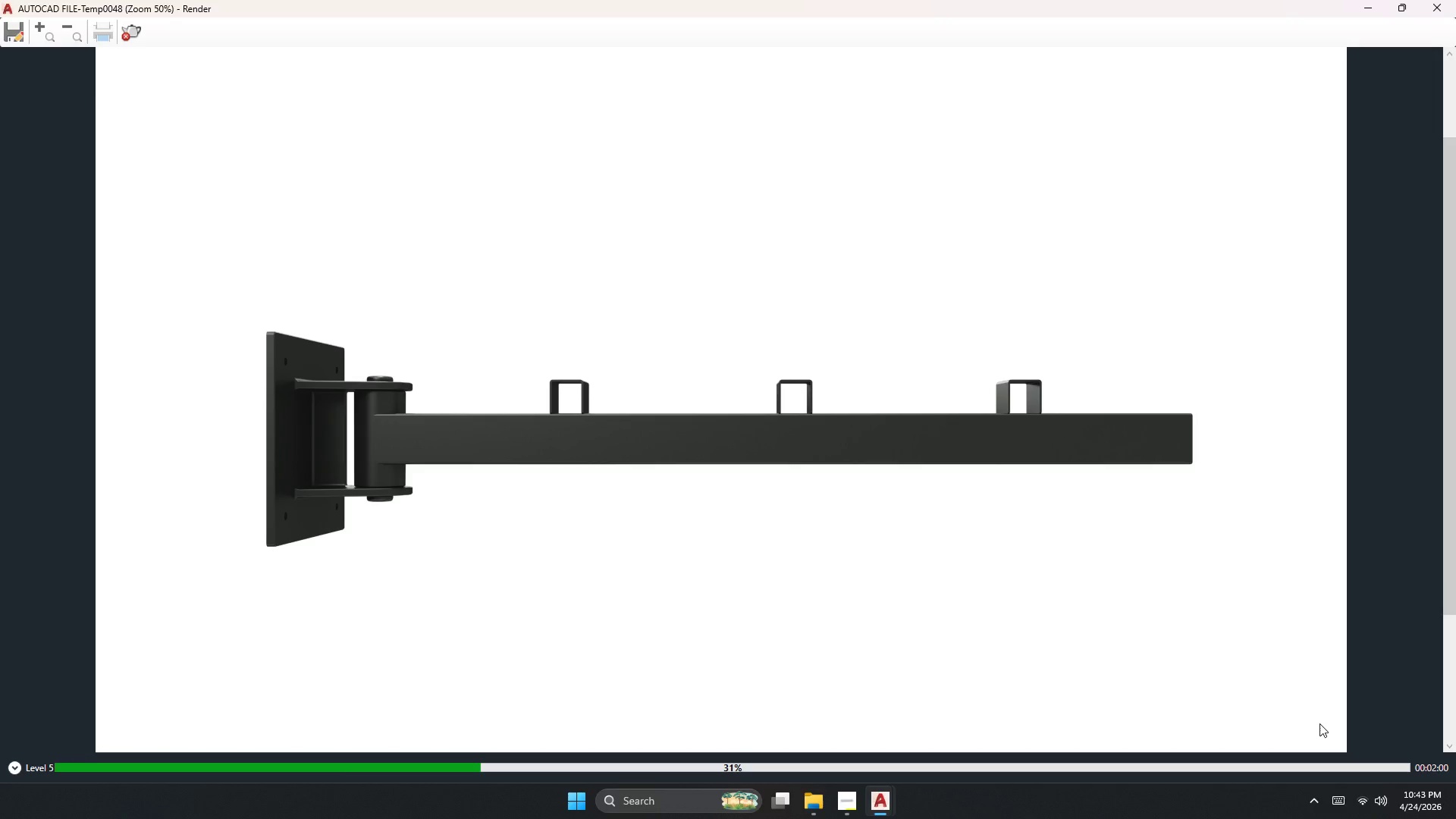 
key(VolumeDown)
 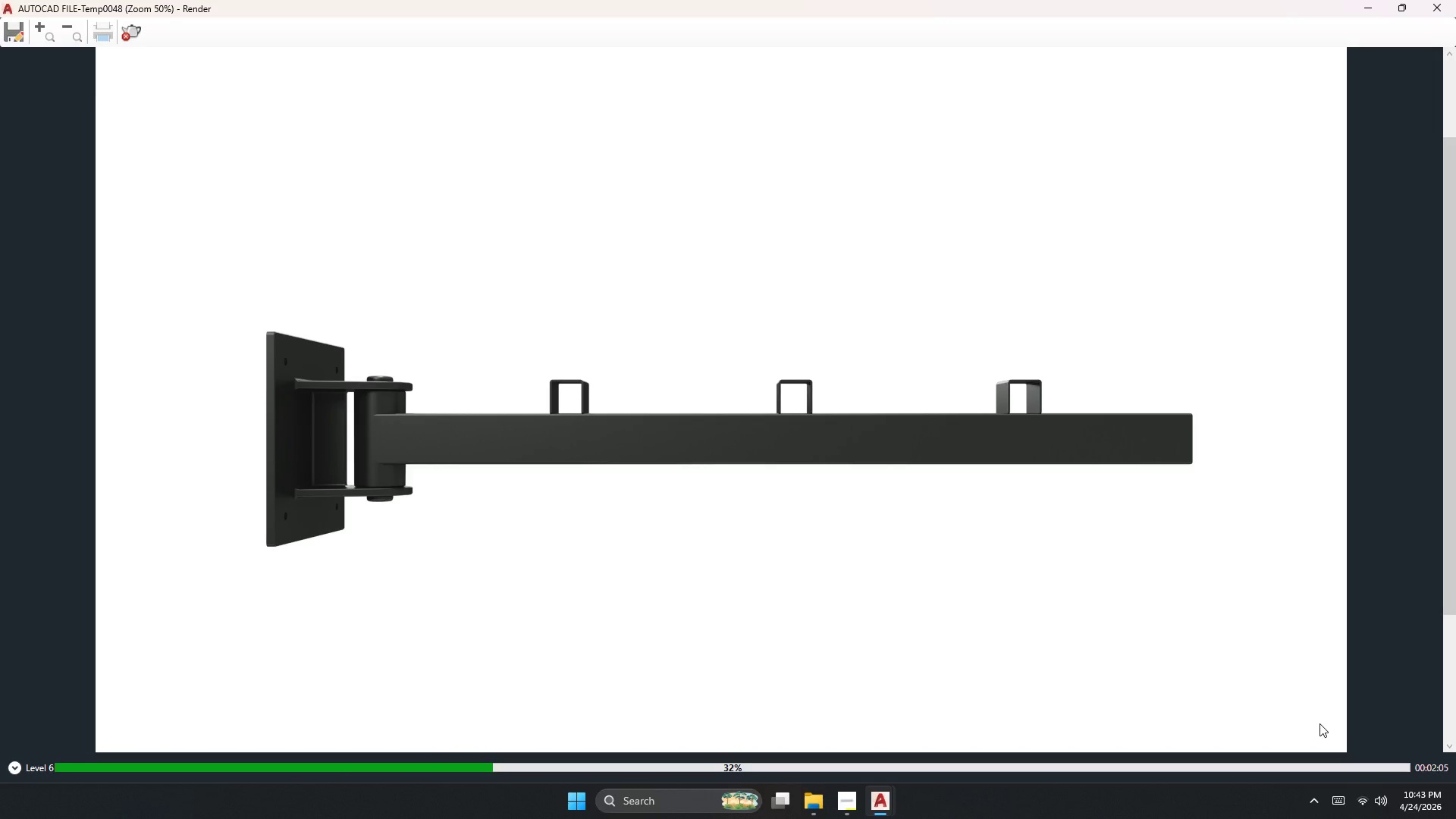 
key(VolumeDown)
 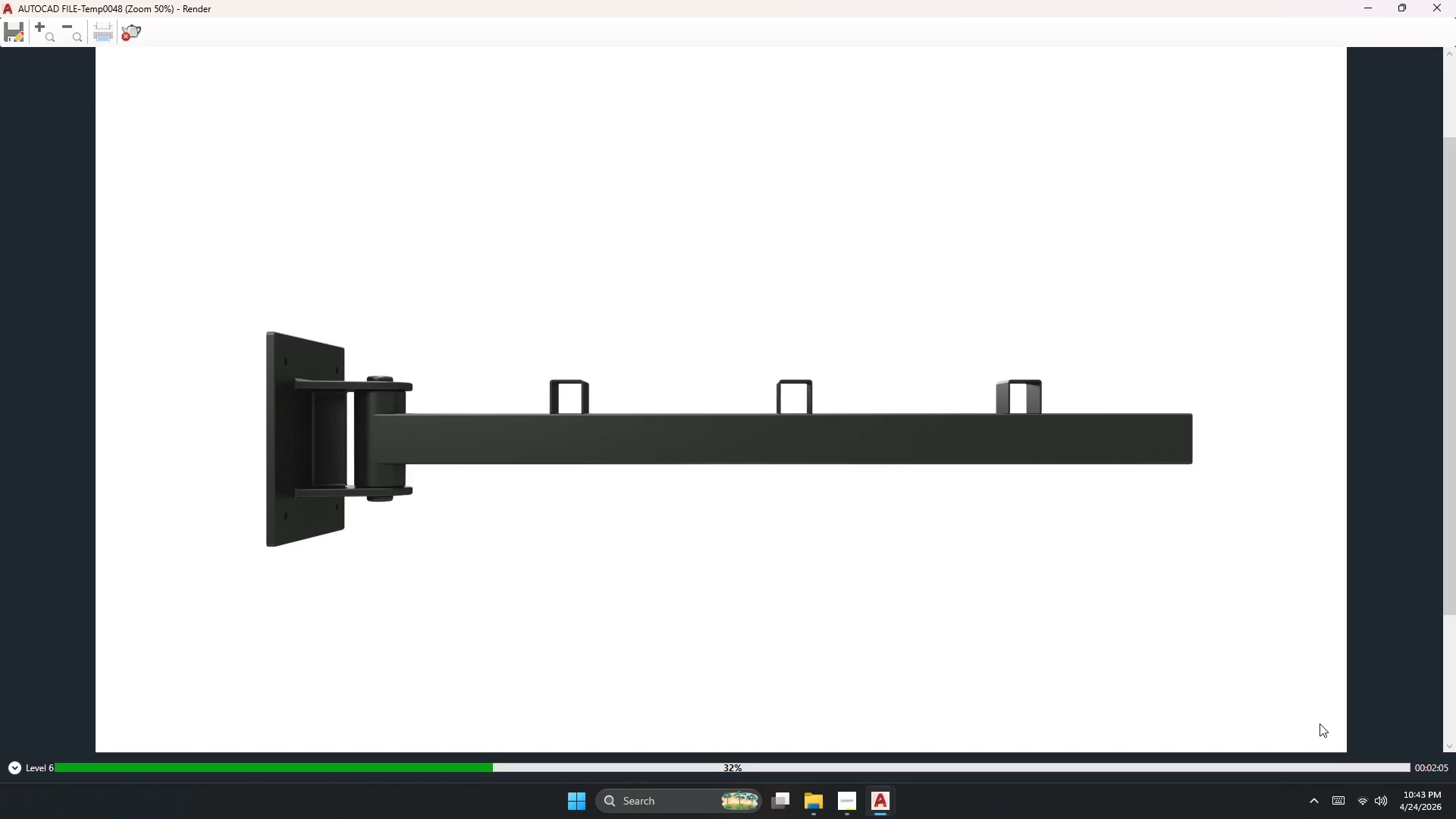 
key(VolumeDown)
 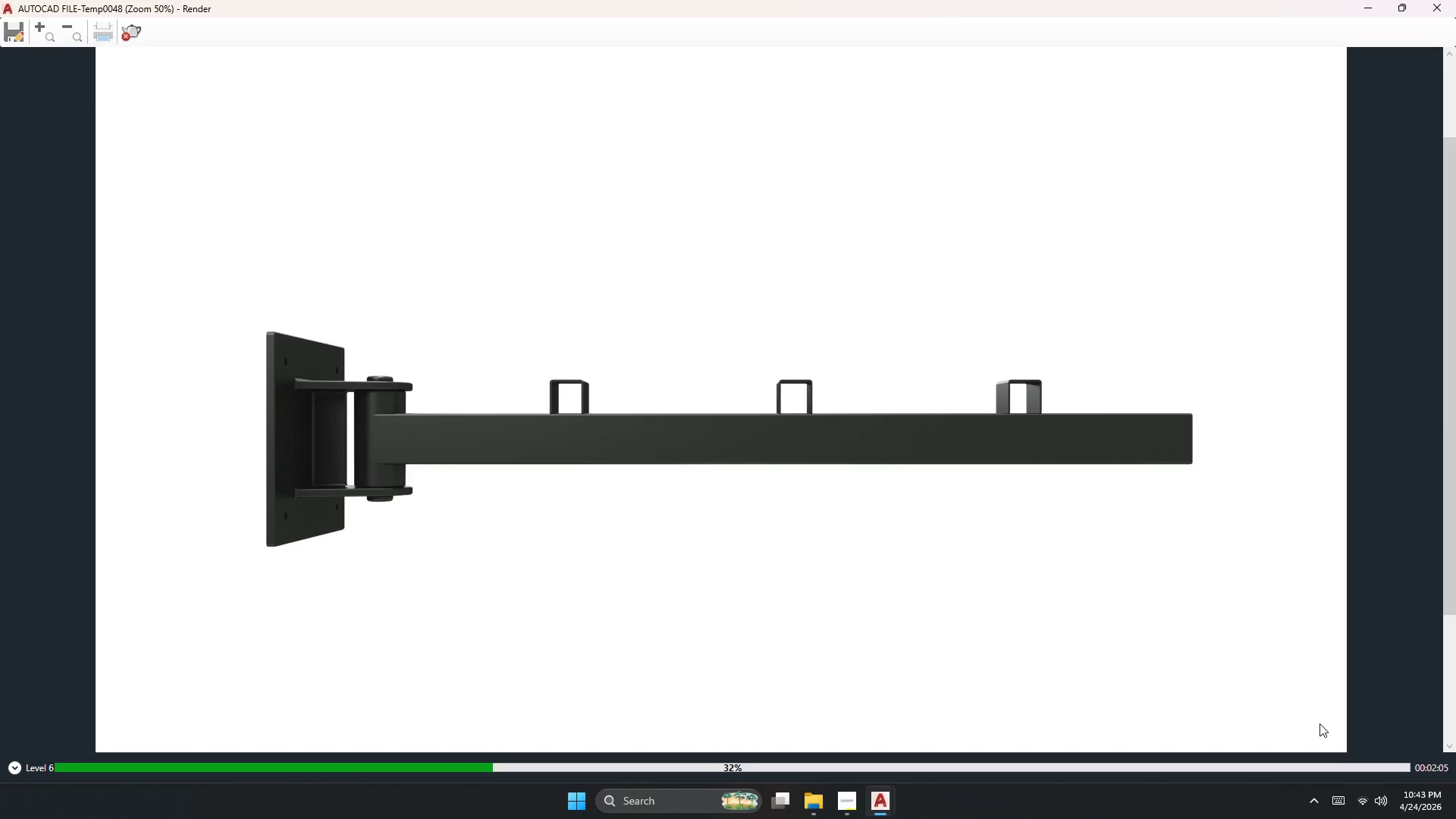 
key(VolumeDown)
 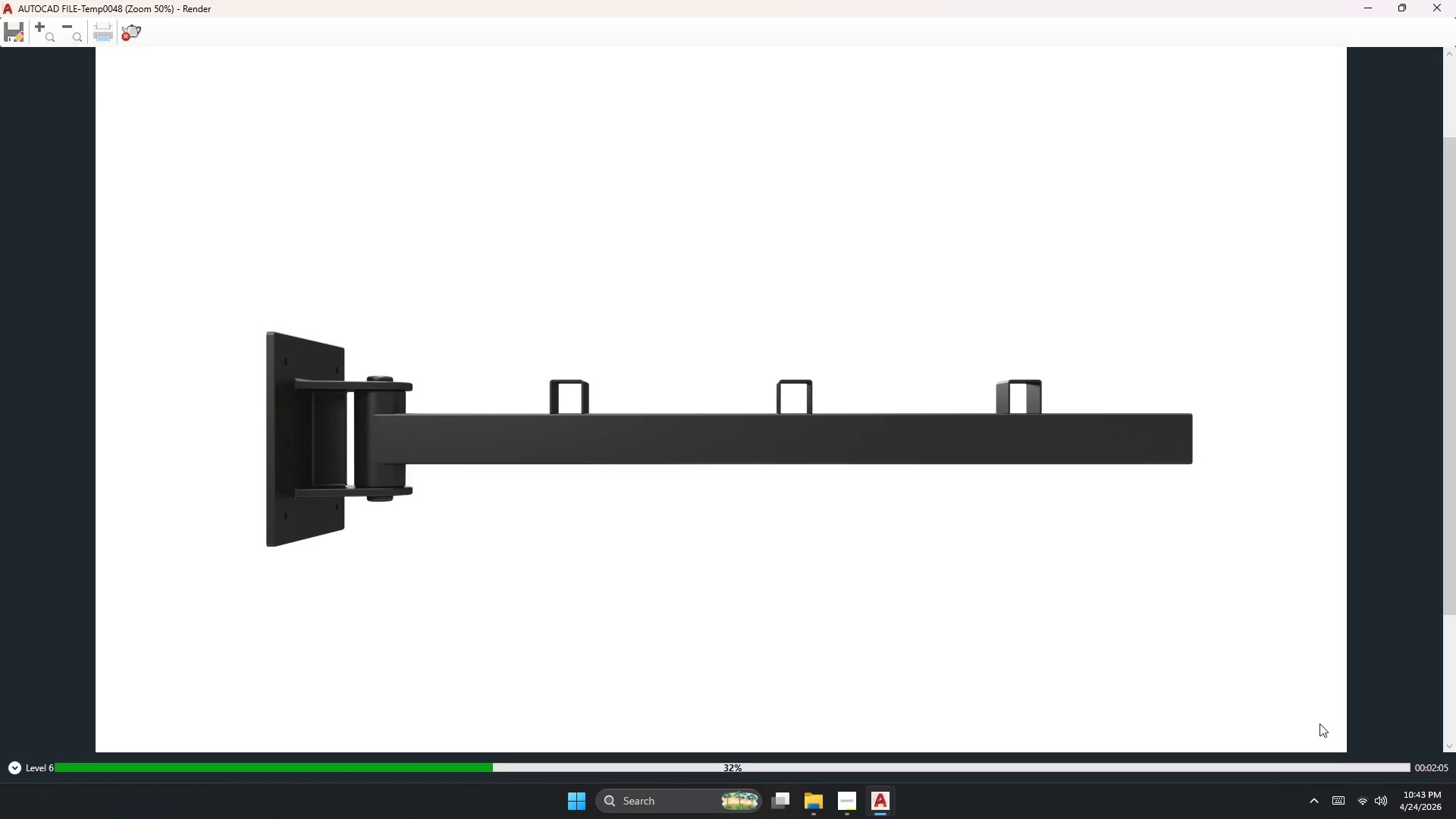 
key(VolumeDown)
 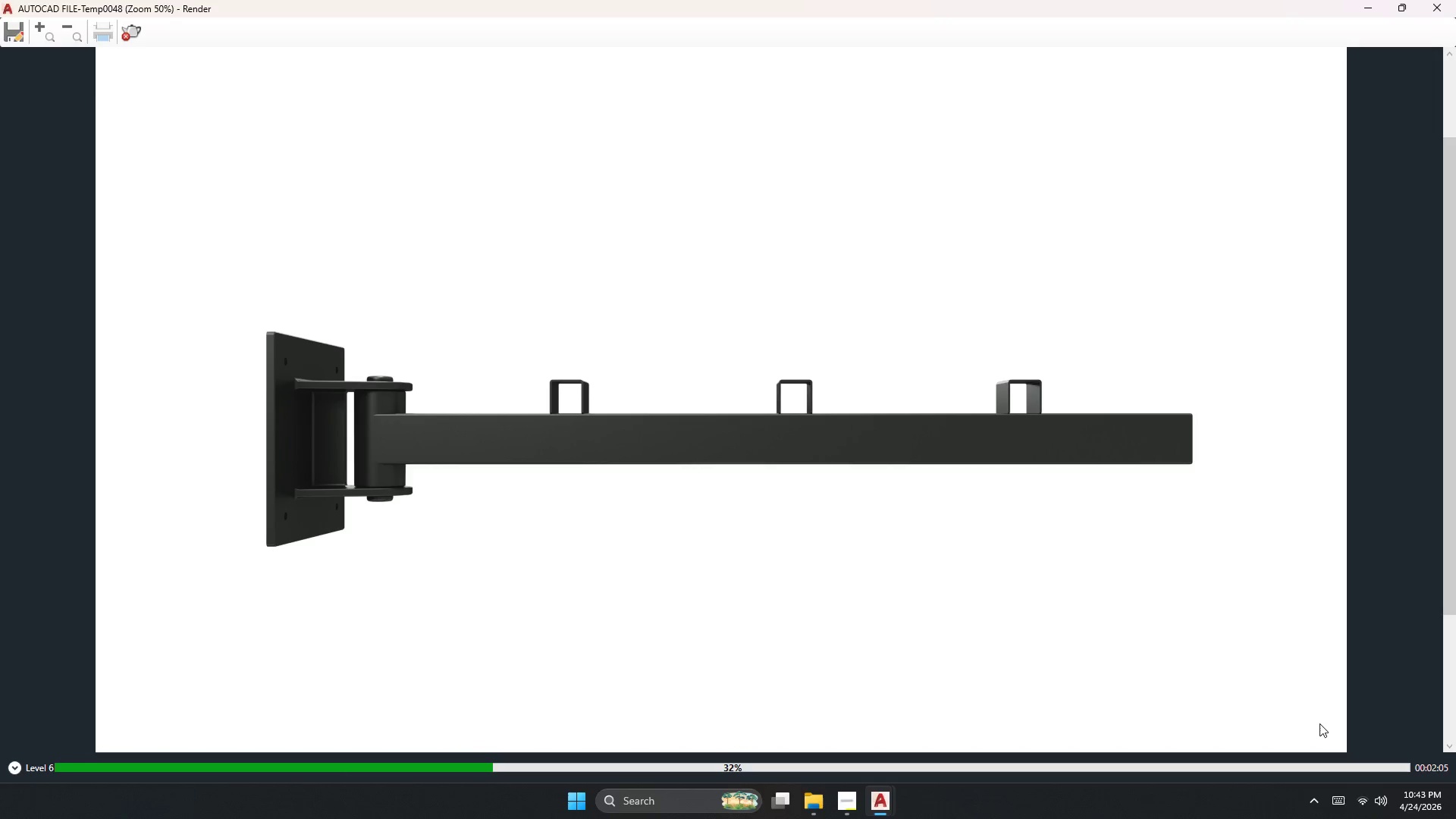 
key(VolumeDown)
 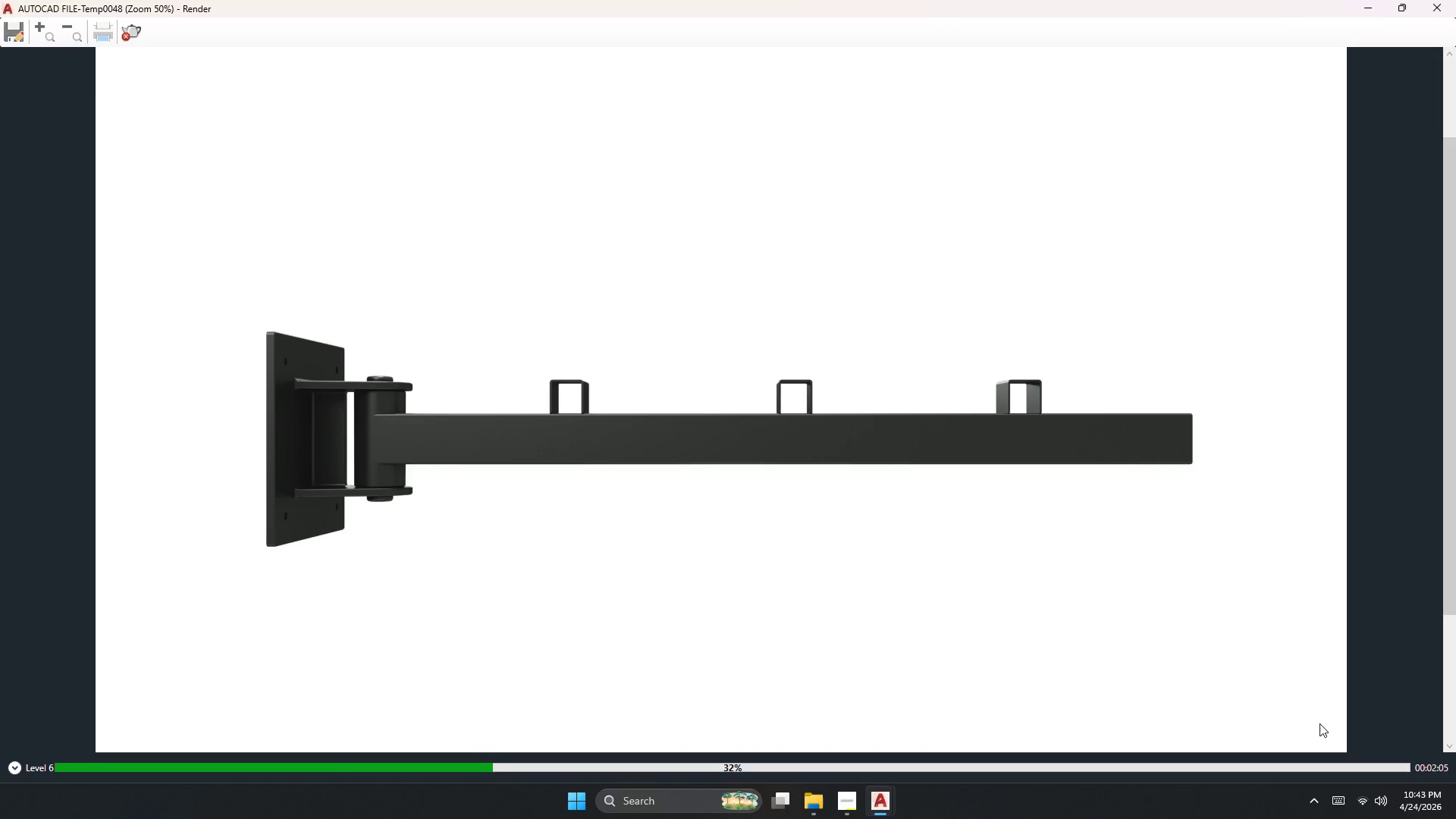 
key(VolumeDown)
 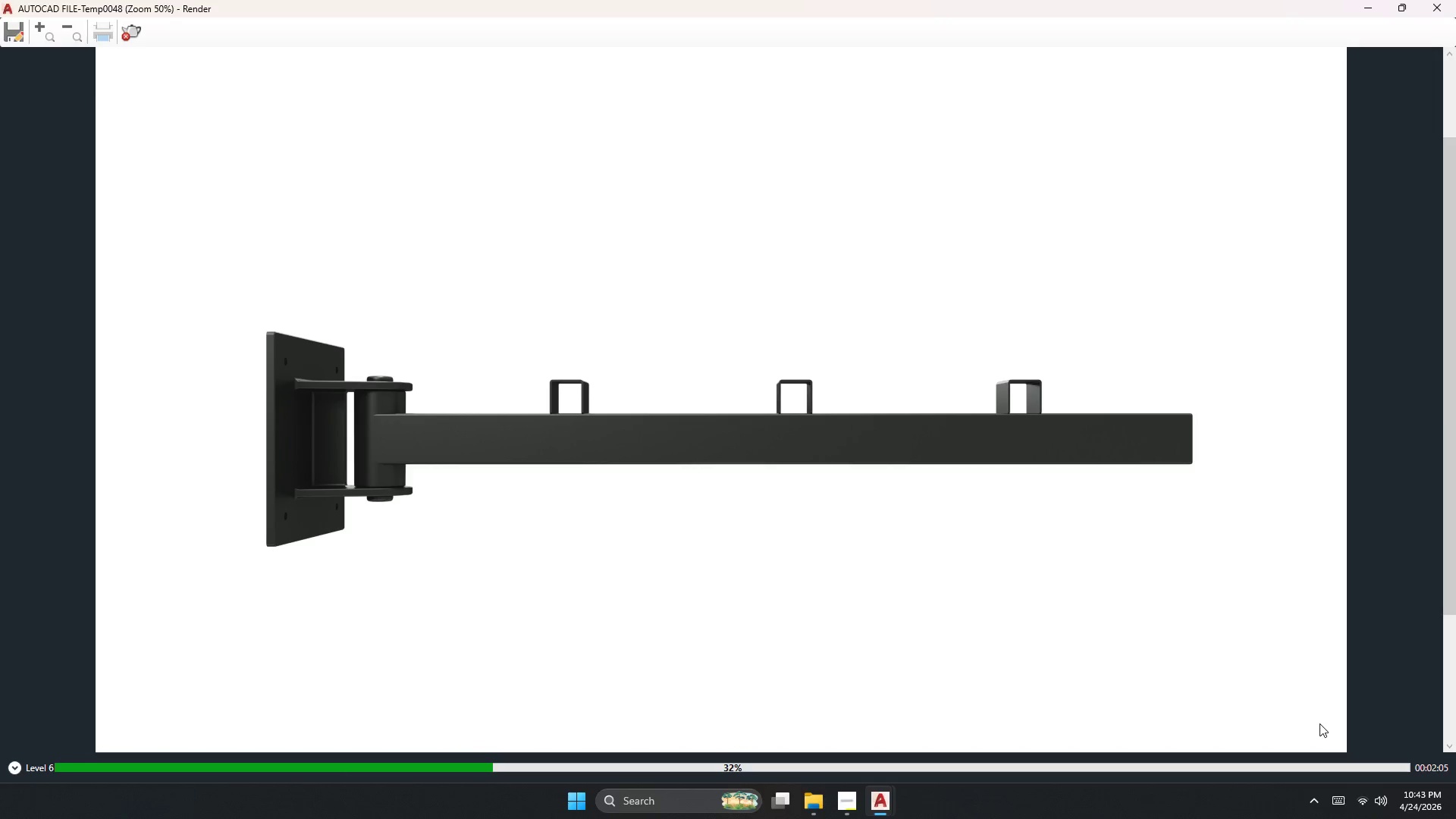 
key(VolumeDown)
 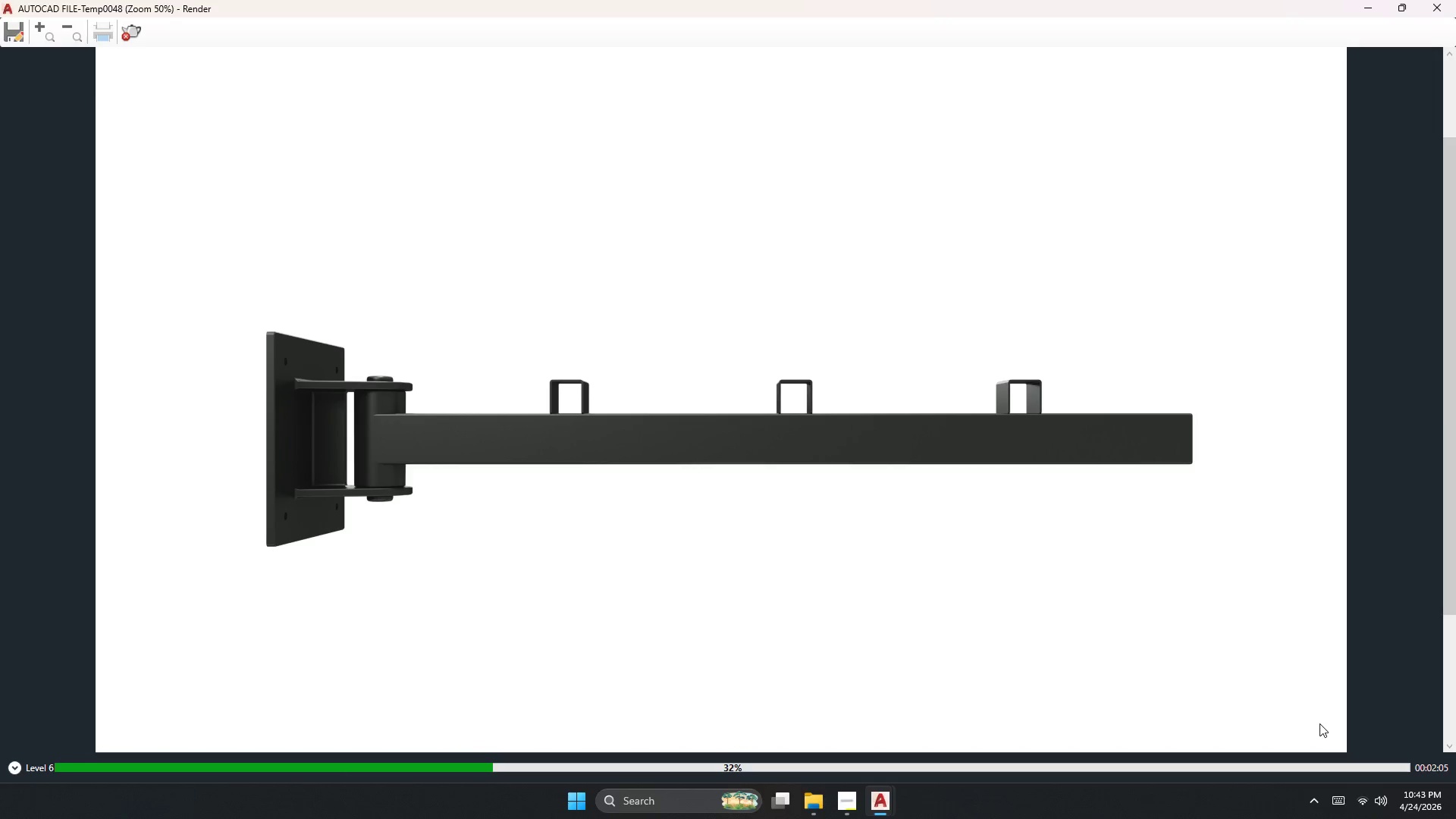 
key(VolumeDown)
 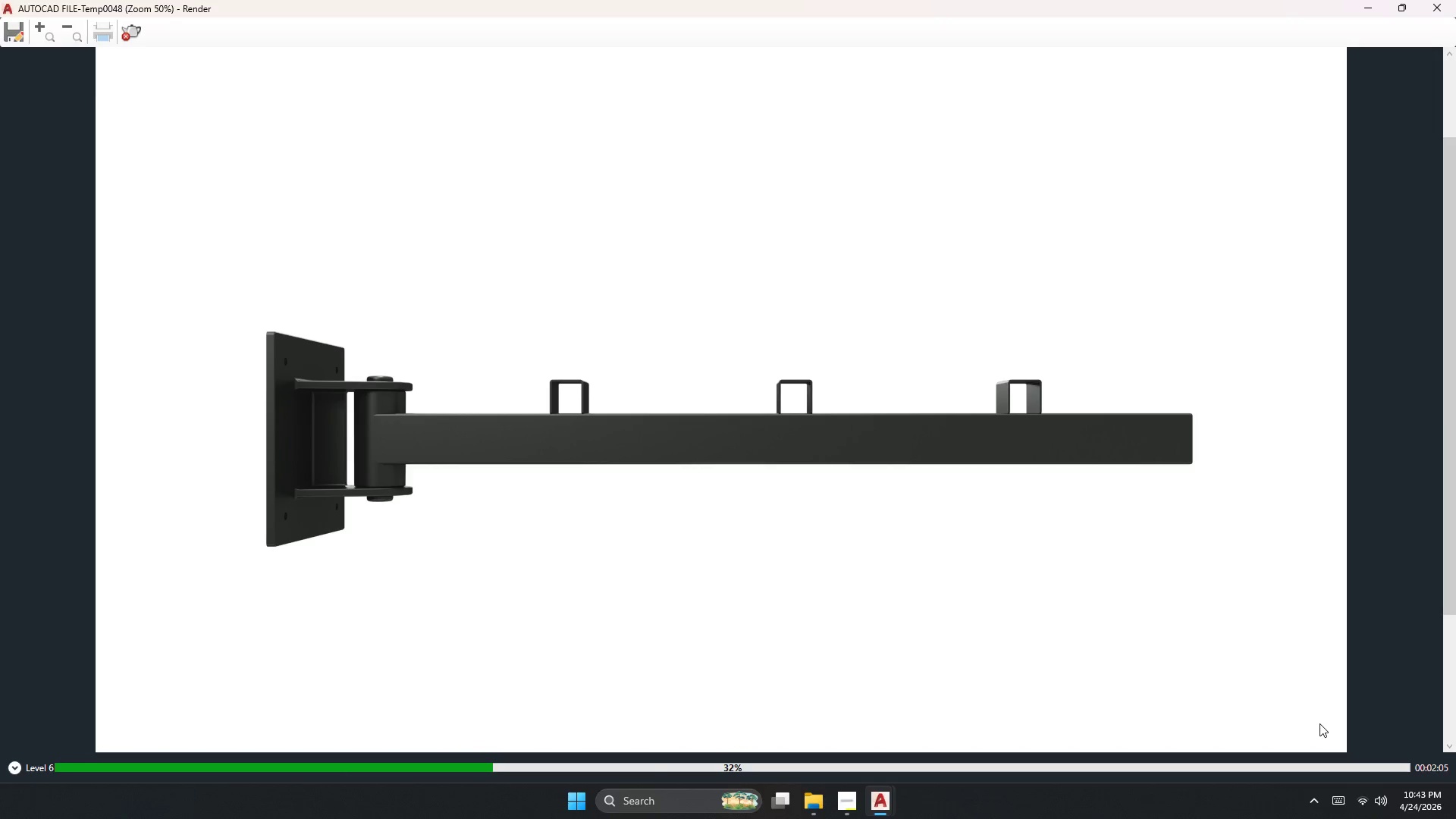 
key(VolumeDown)
 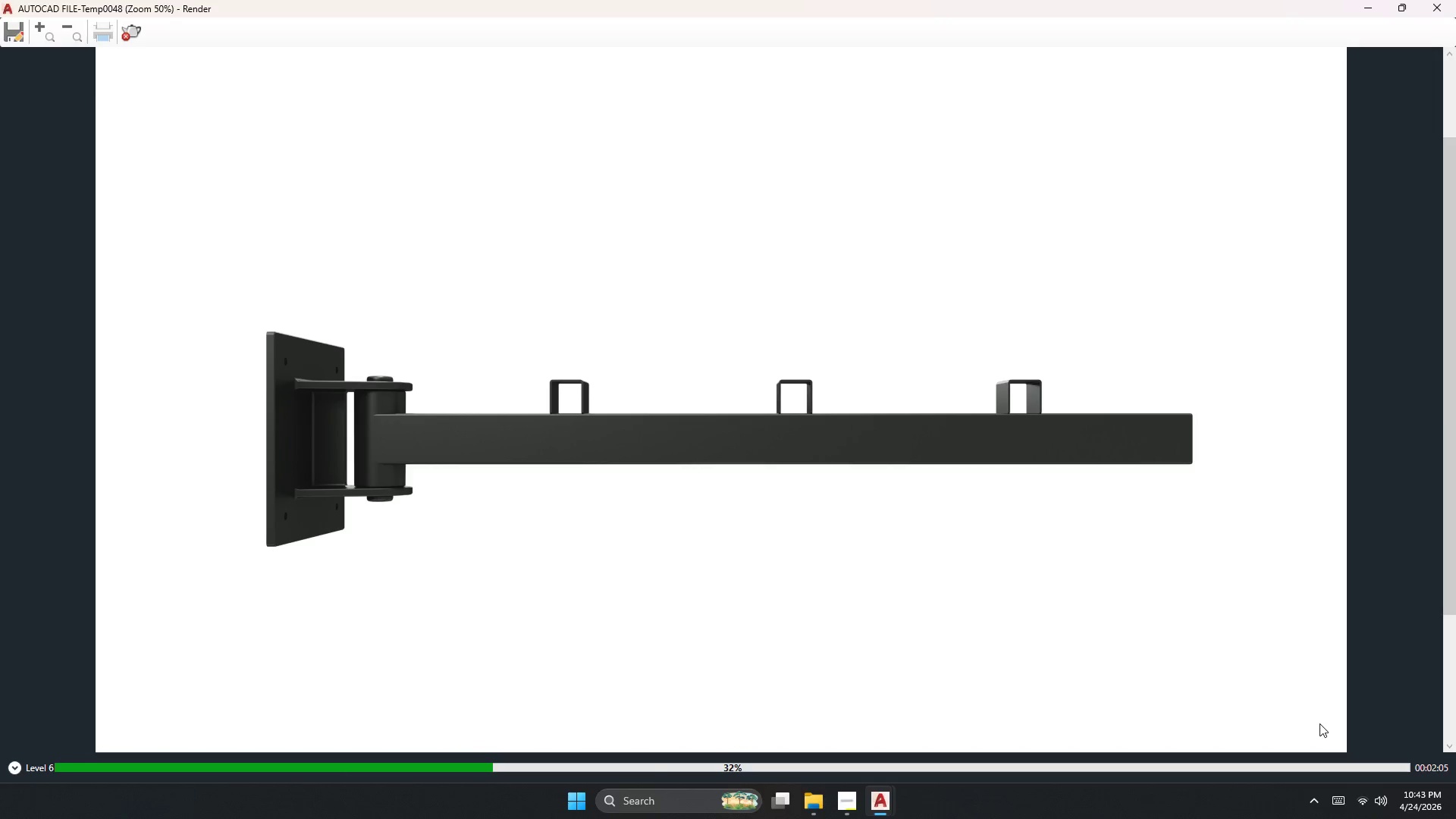 
key(VolumeDown)
 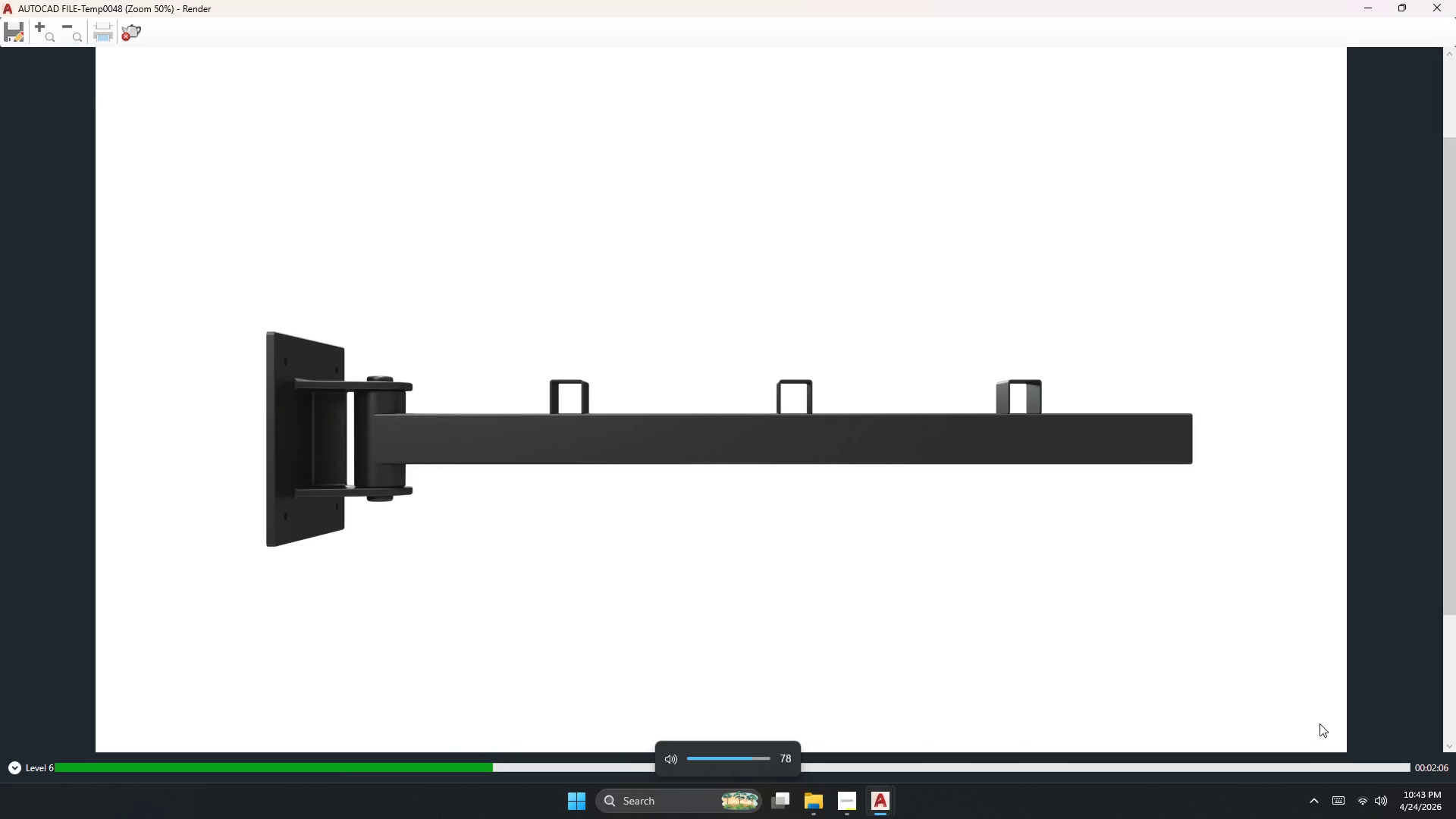 
key(VolumeDown)
 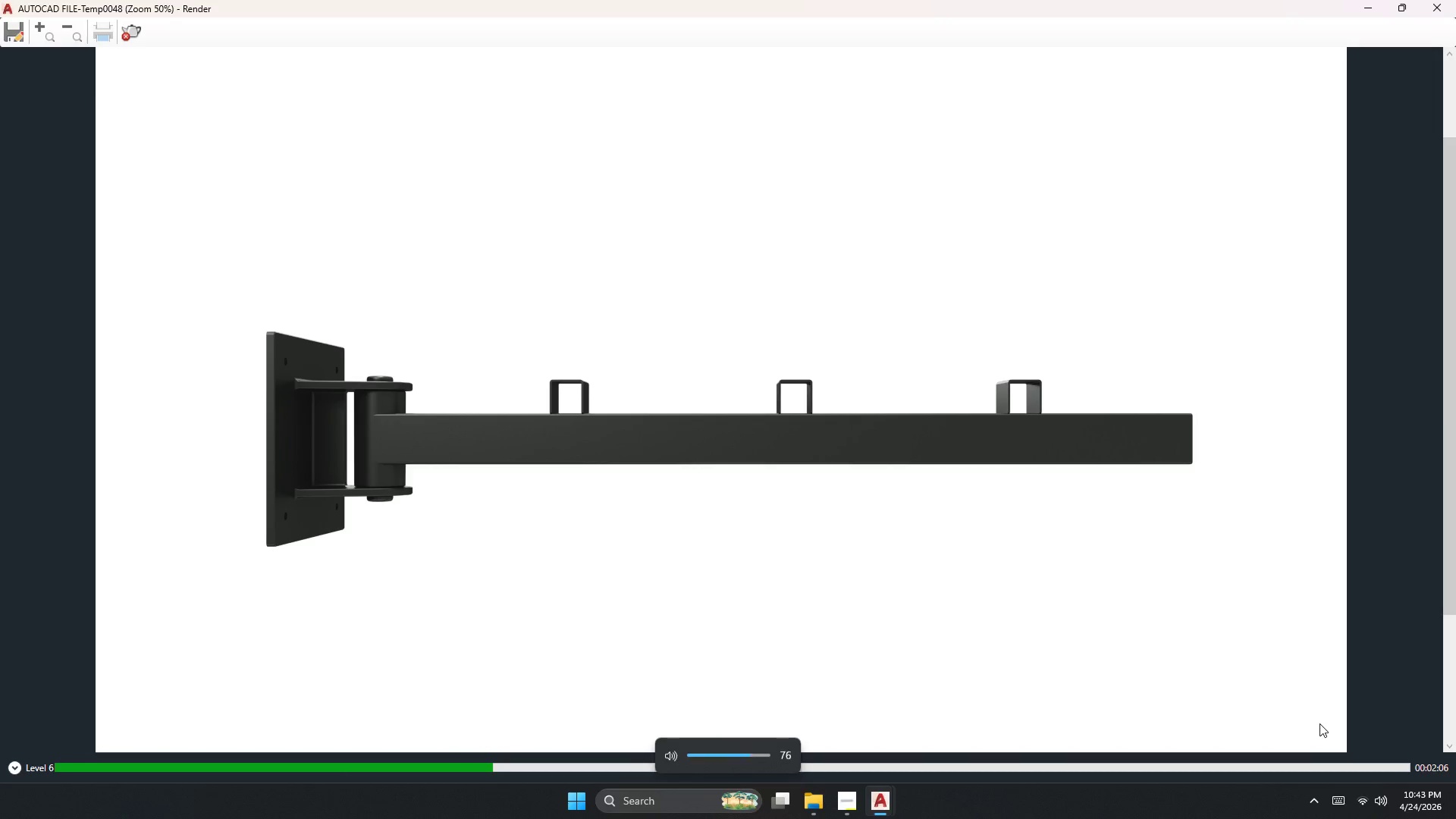 
key(VolumeDown)
 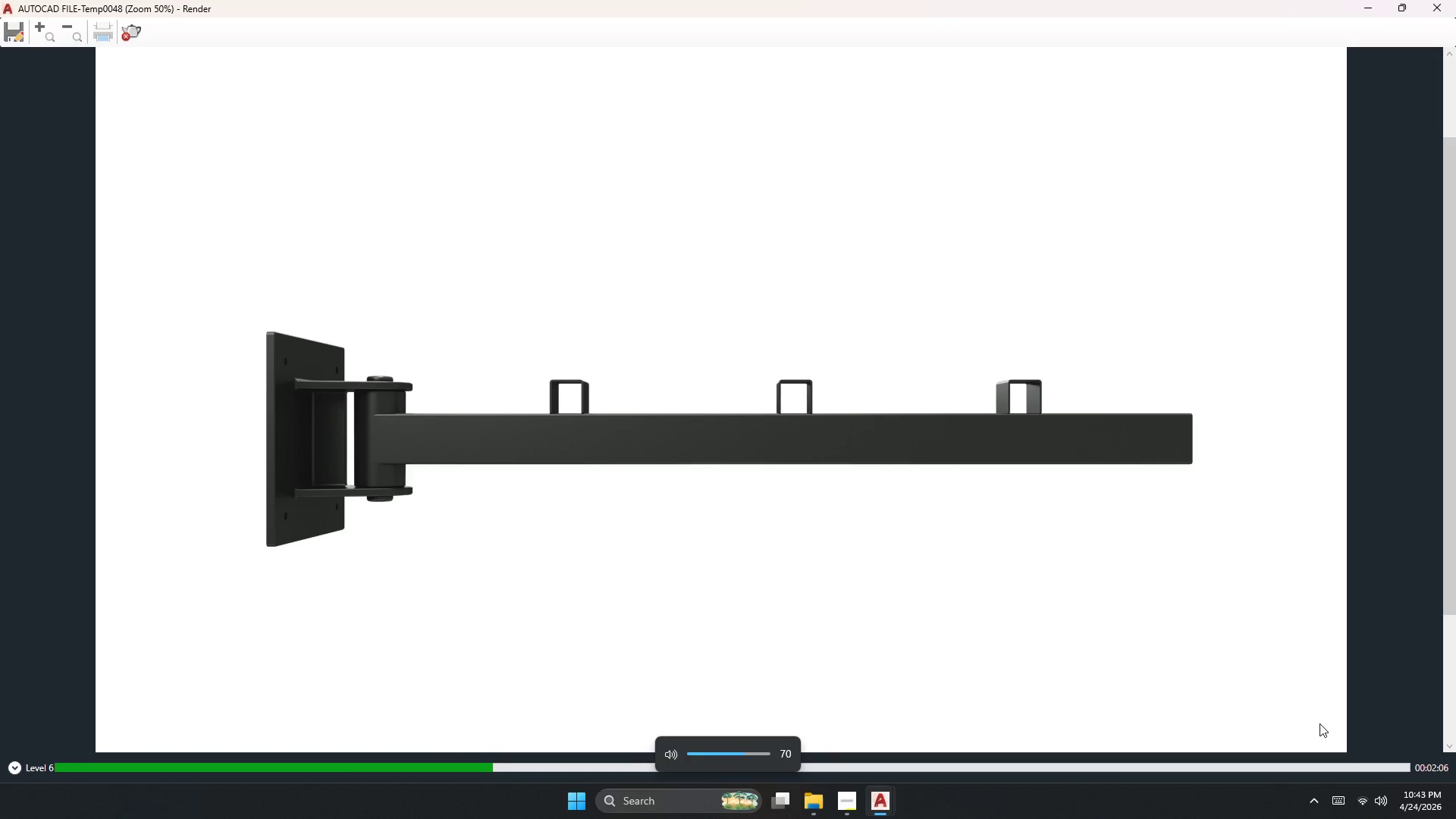 
key(VolumeDown)
 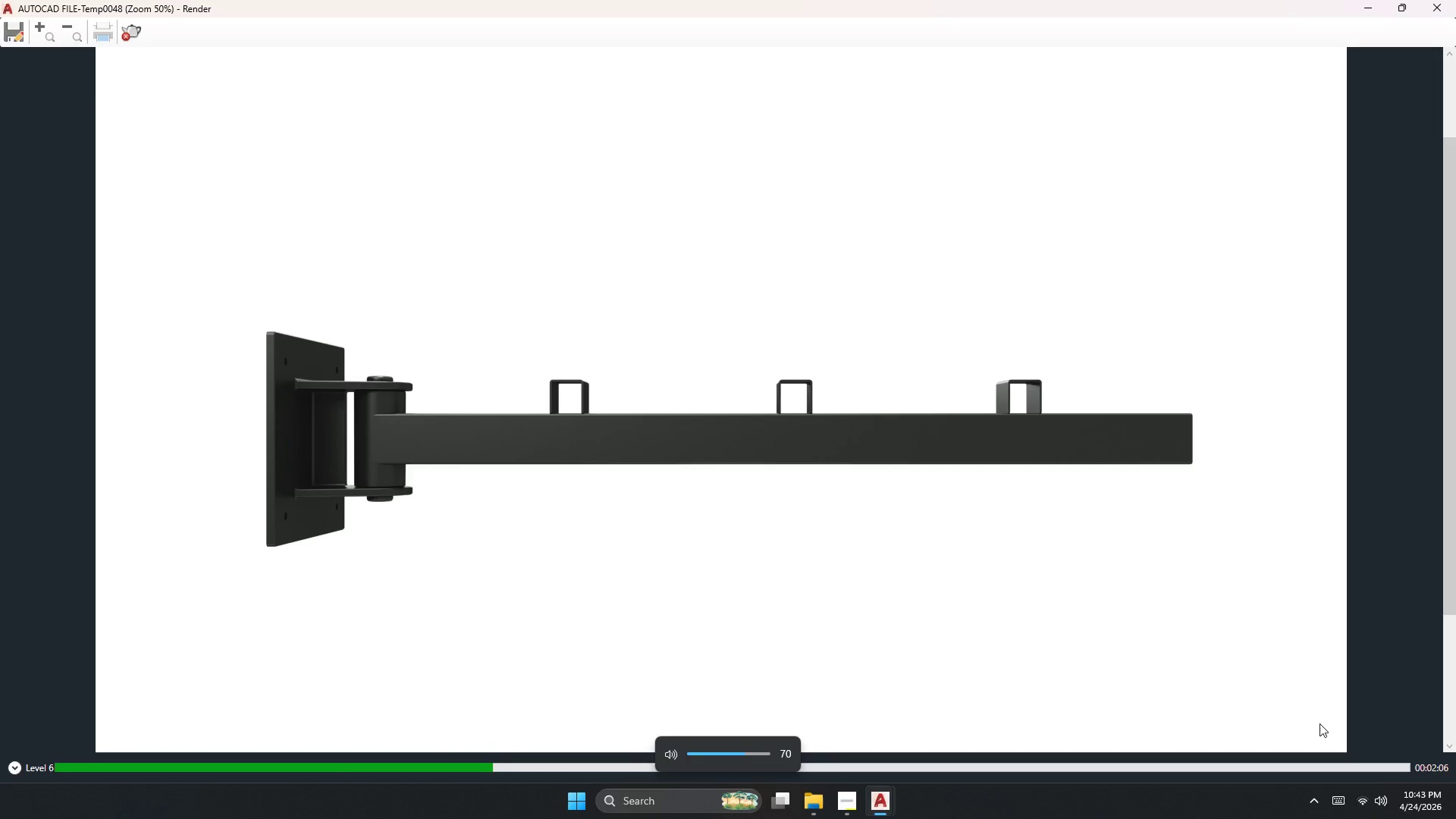 
key(VolumeDown)
 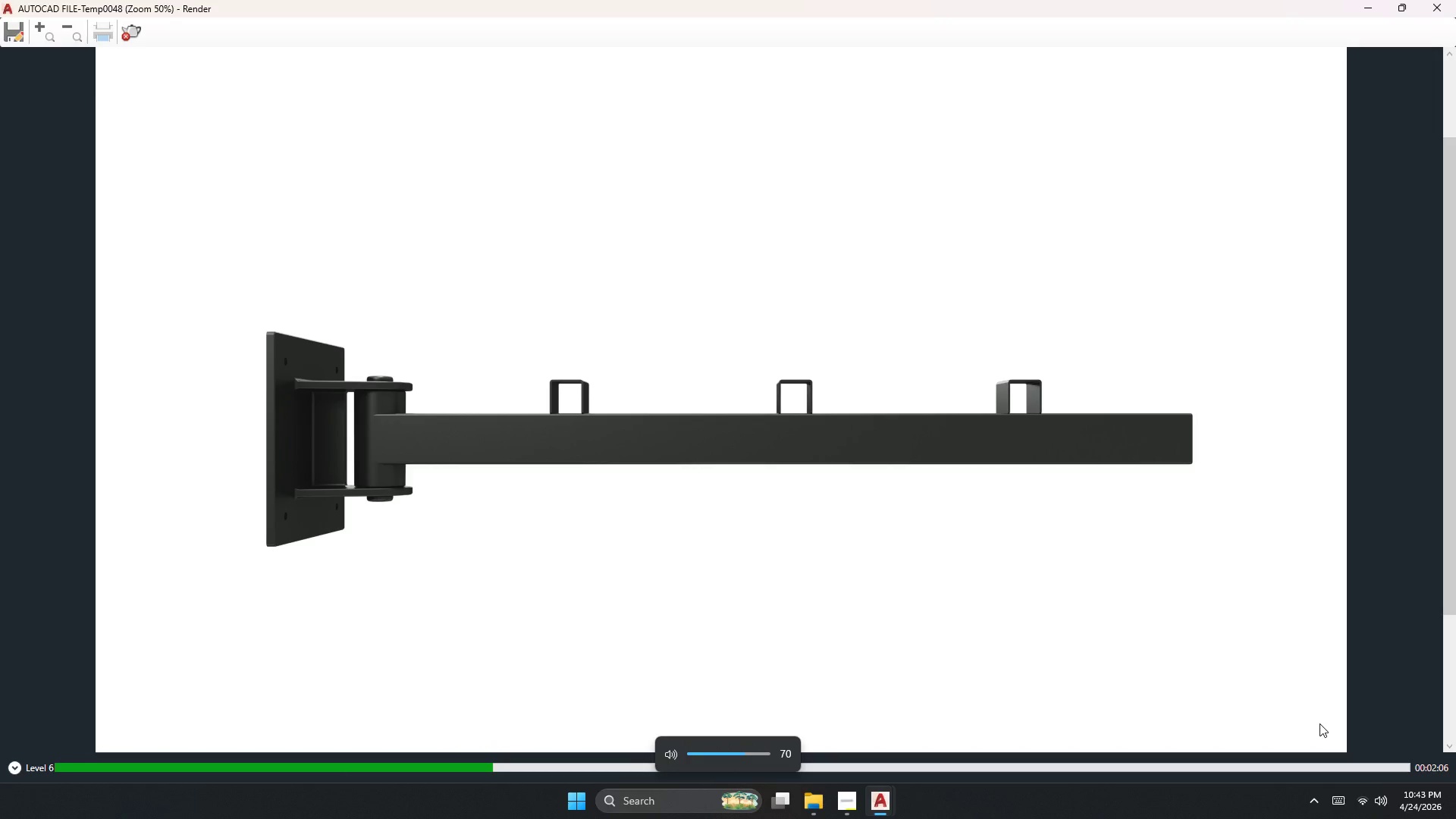 
key(VolumeDown)
 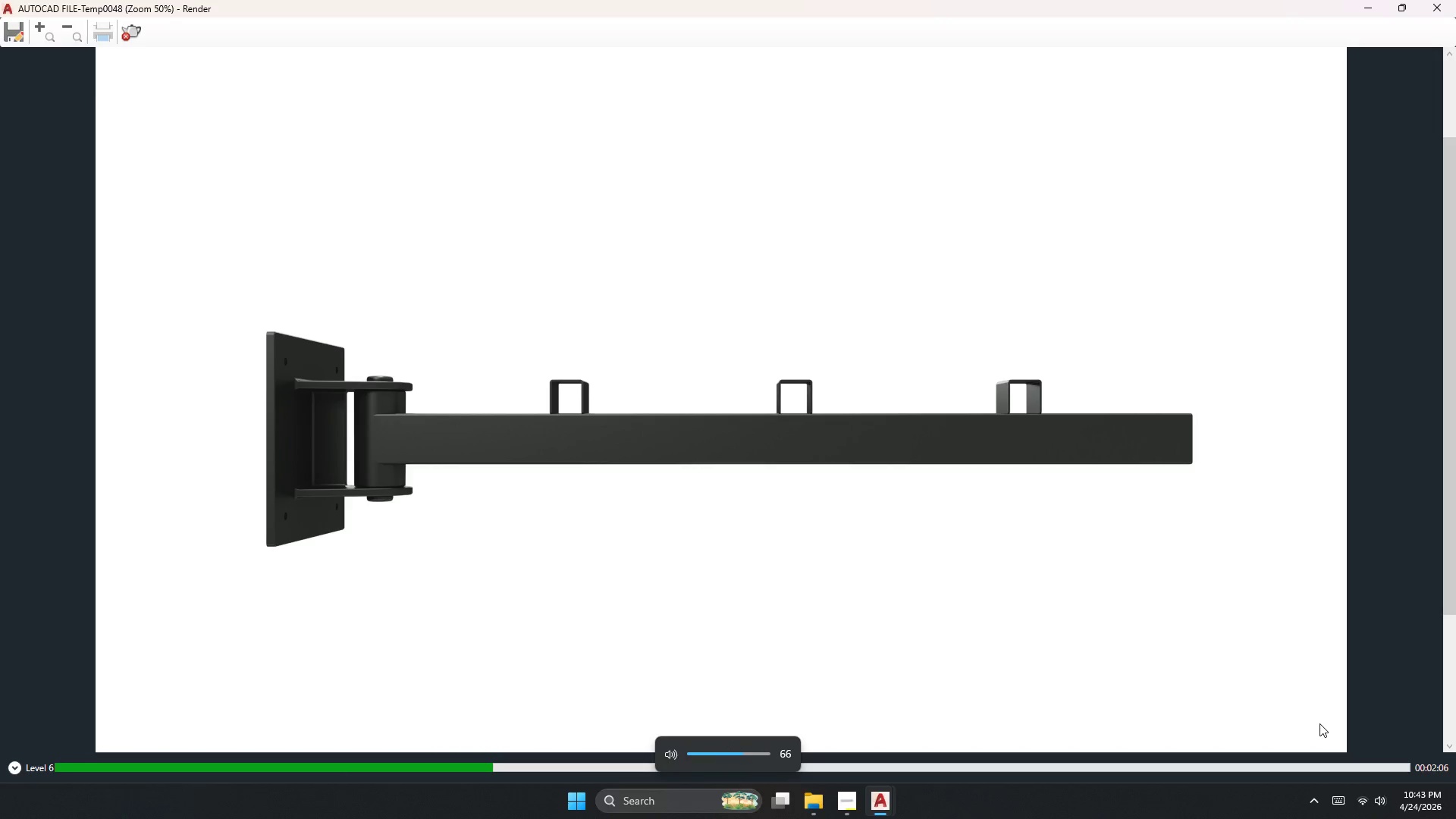 
key(VolumeDown)
 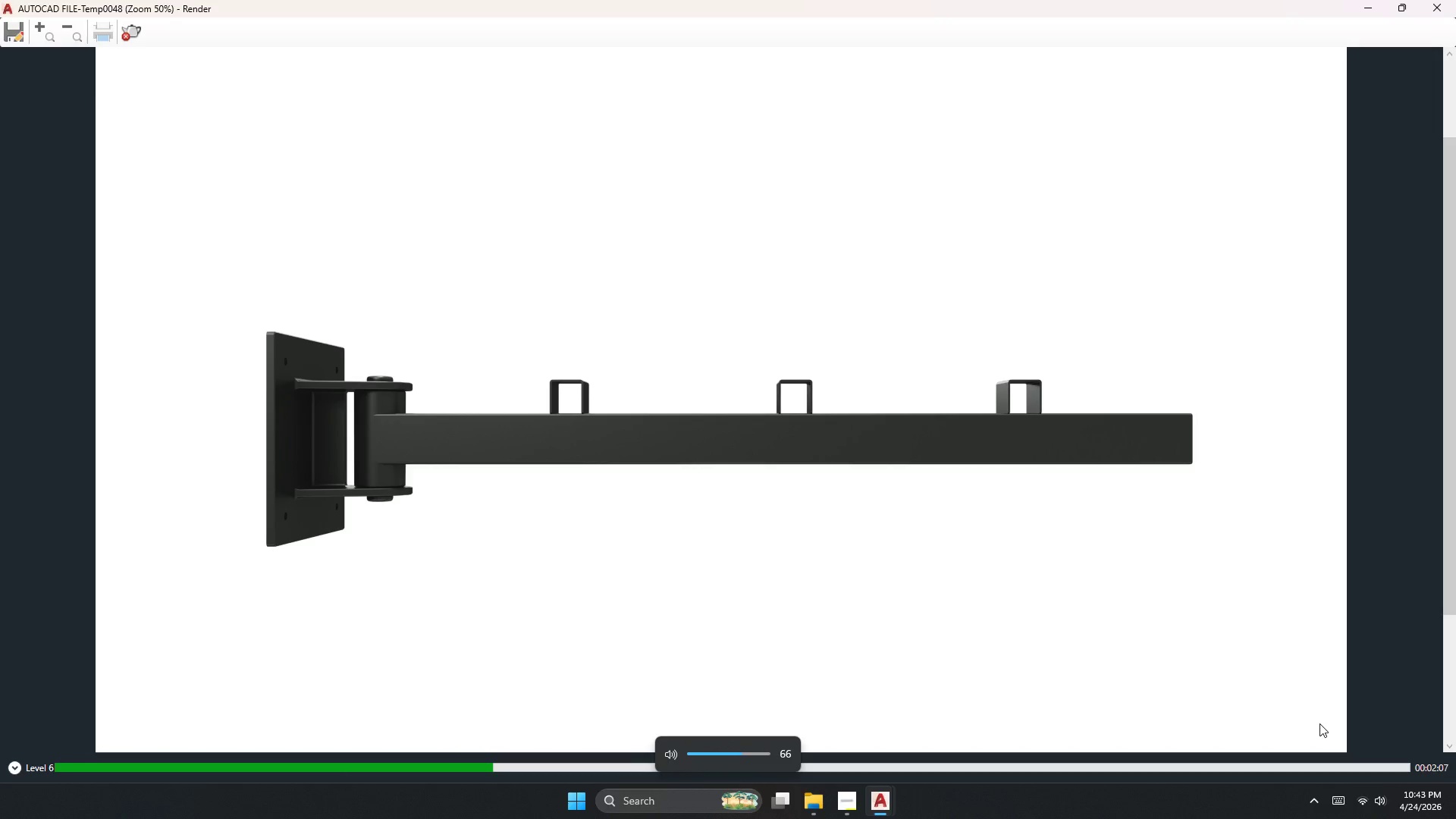 
key(VolumeUp)
 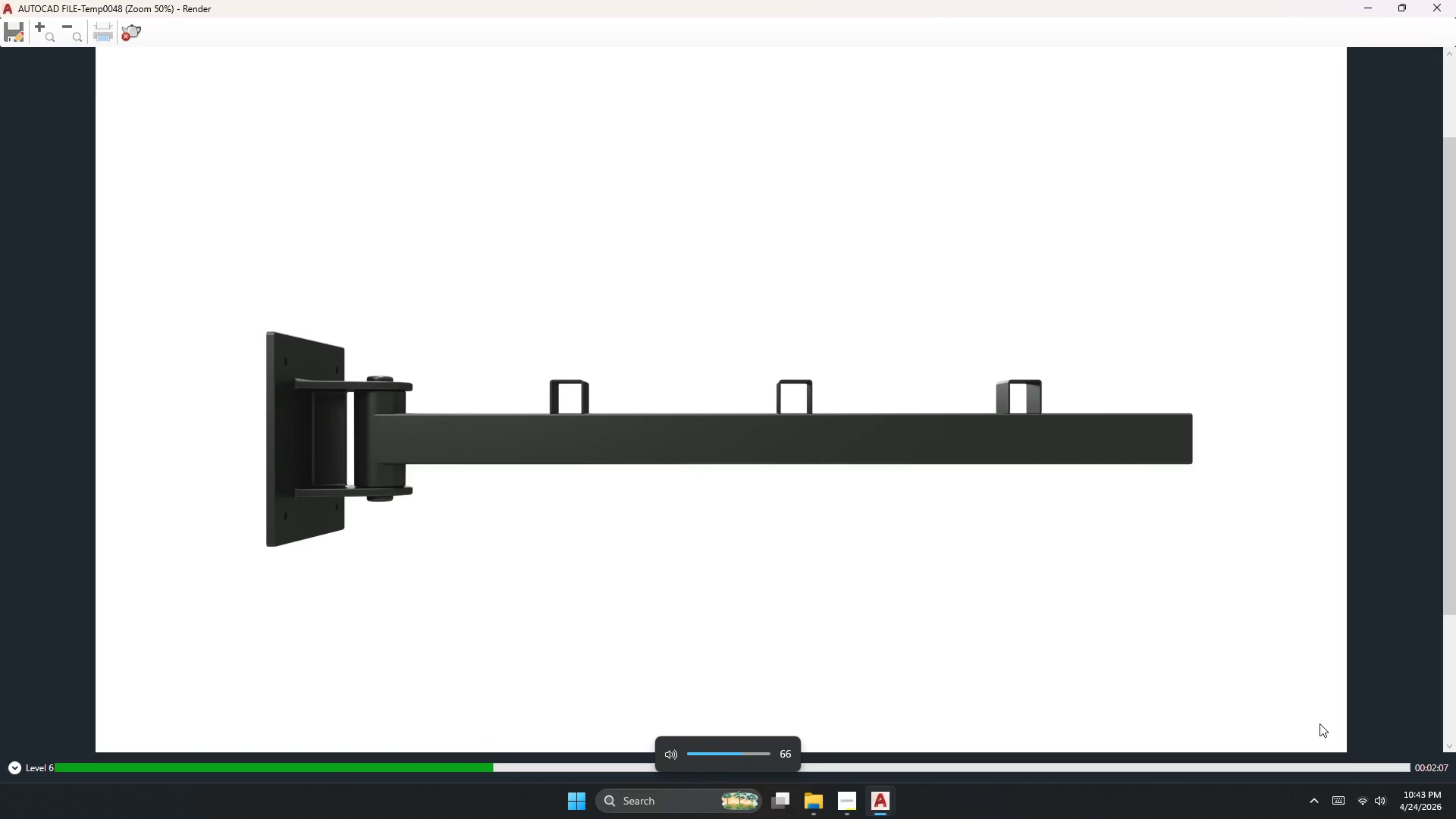 
key(VolumeDown)
 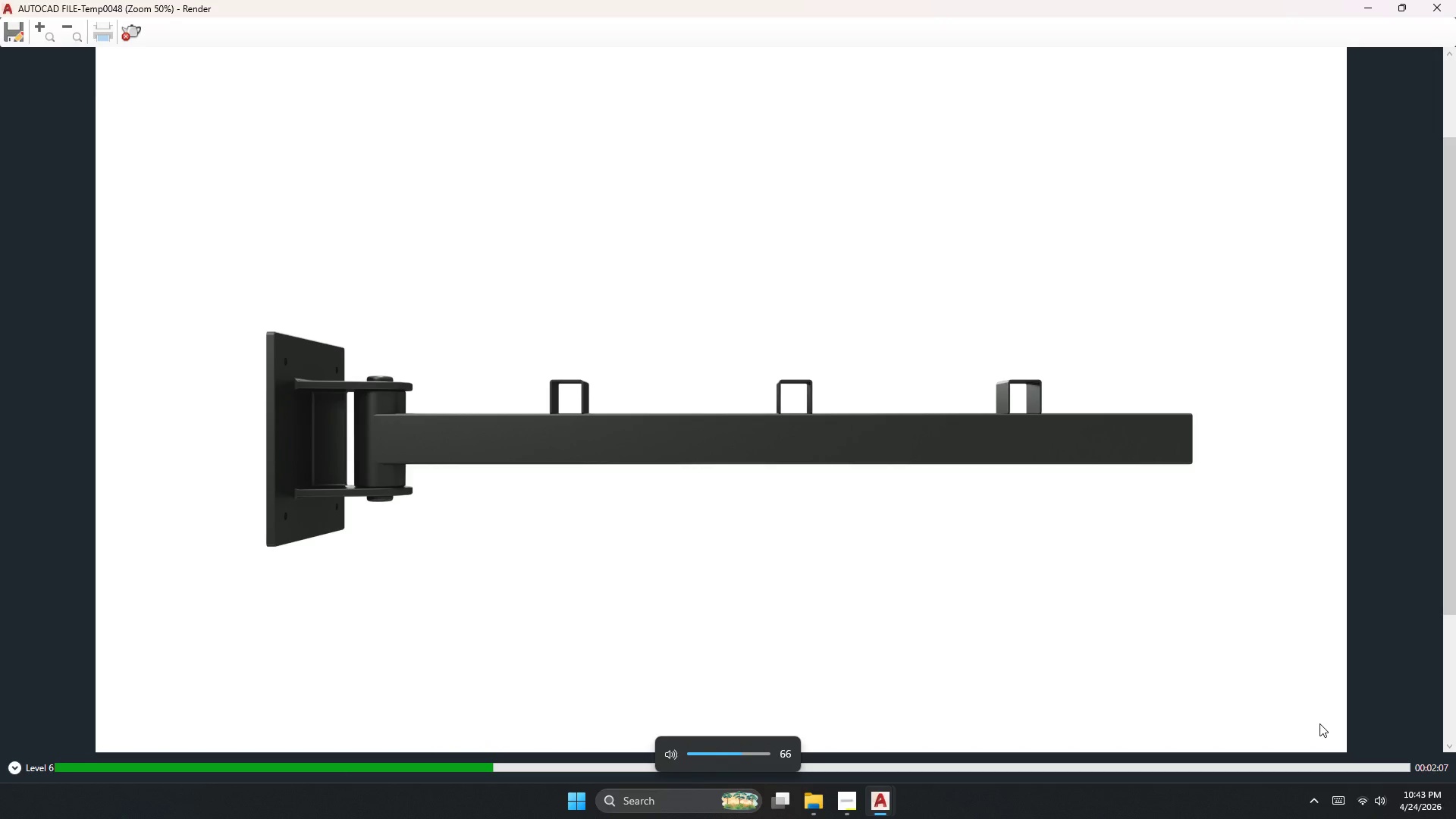 
key(VolumeDown)
 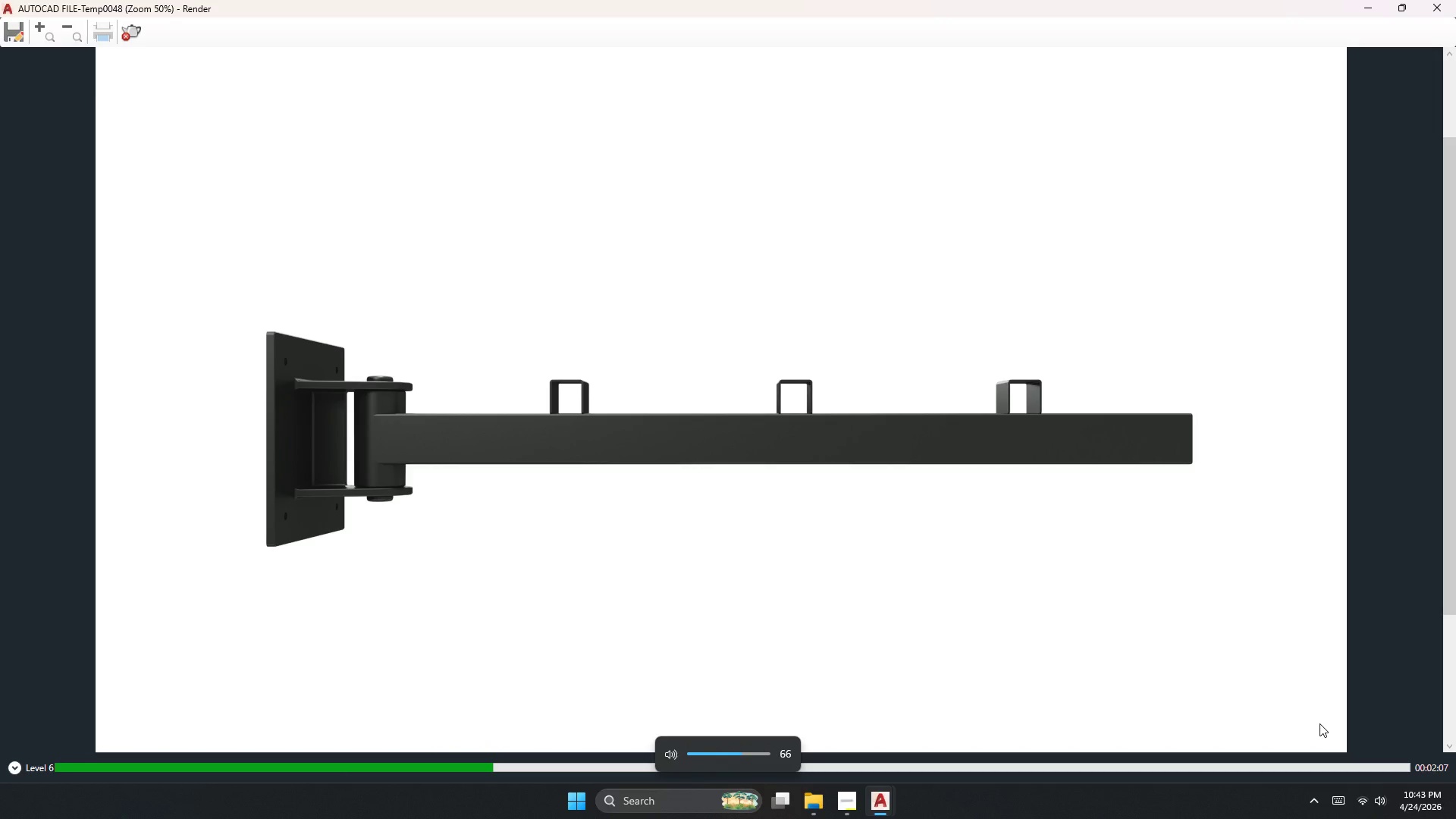 
key(VolumeDown)
 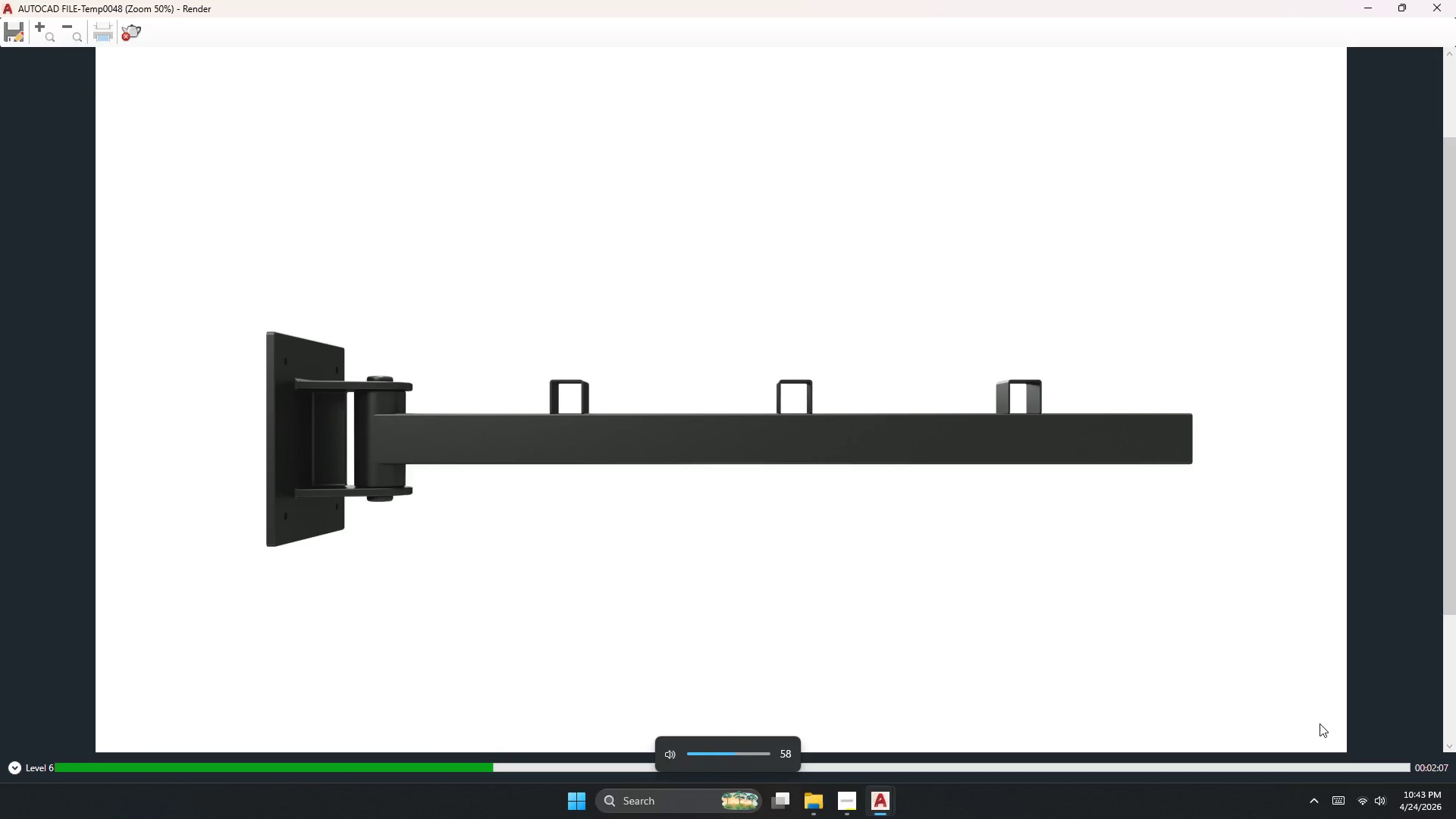 
key(VolumeDown)
 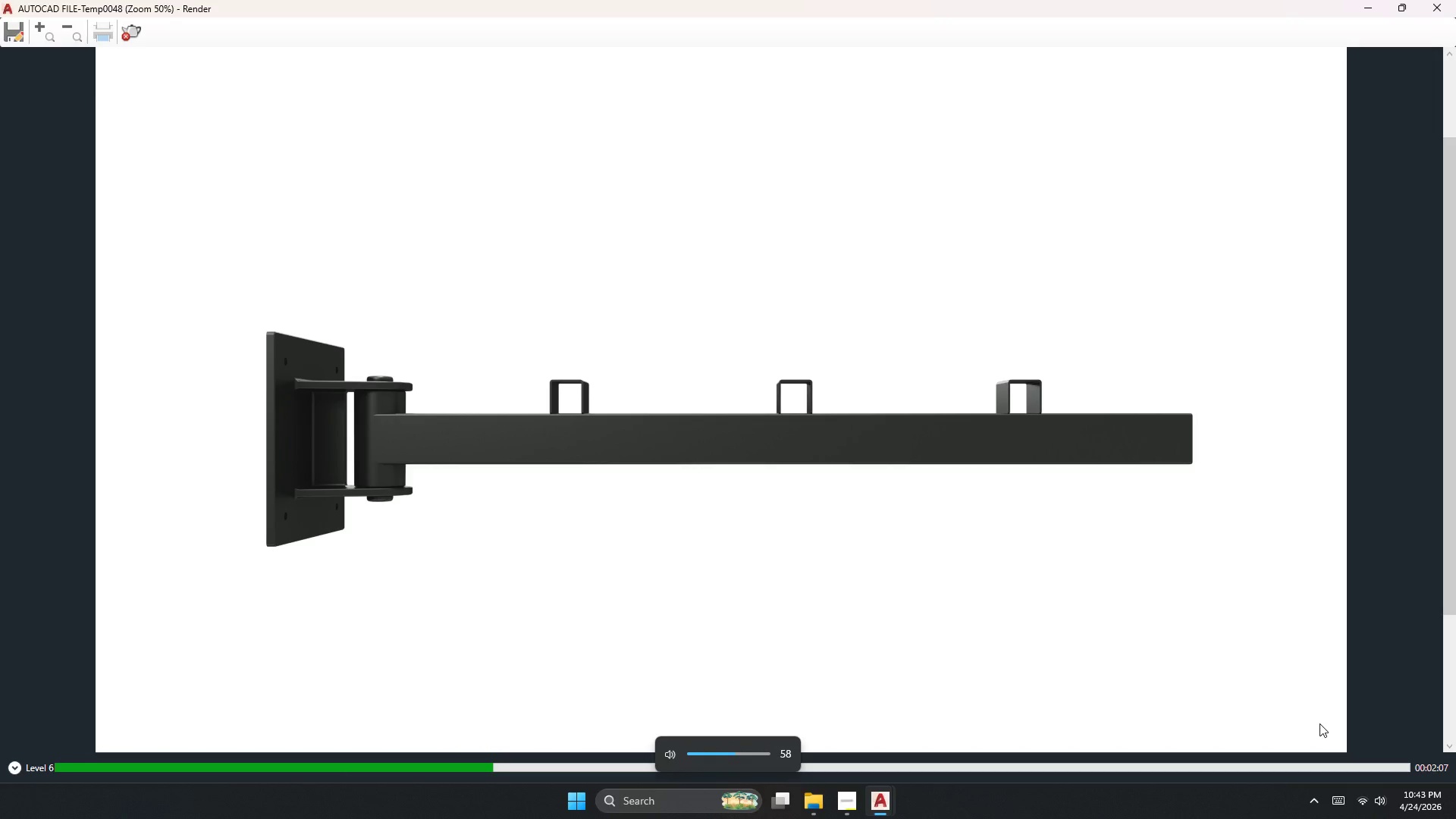 
key(VolumeDown)
 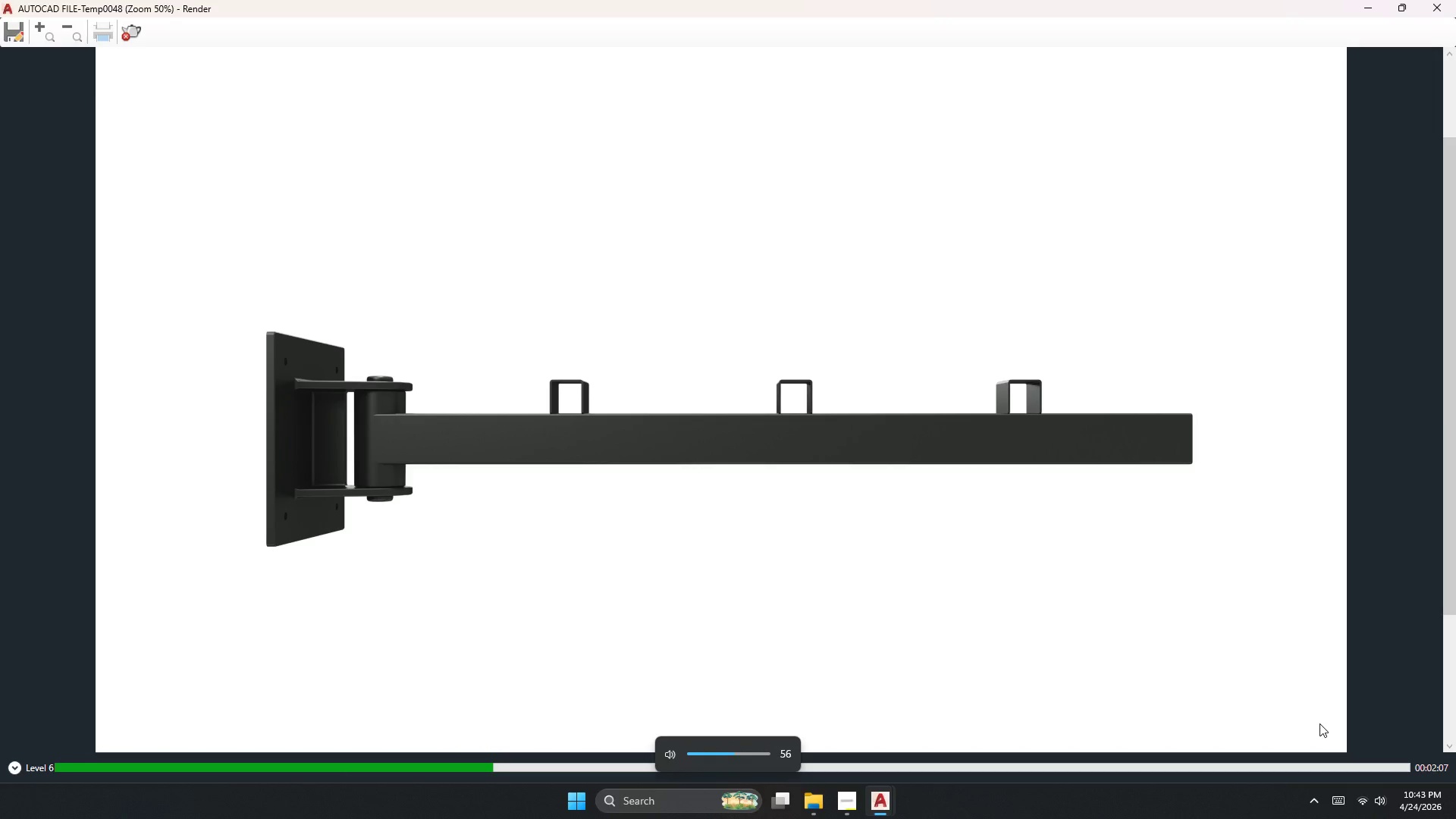 
key(VolumeDown)
 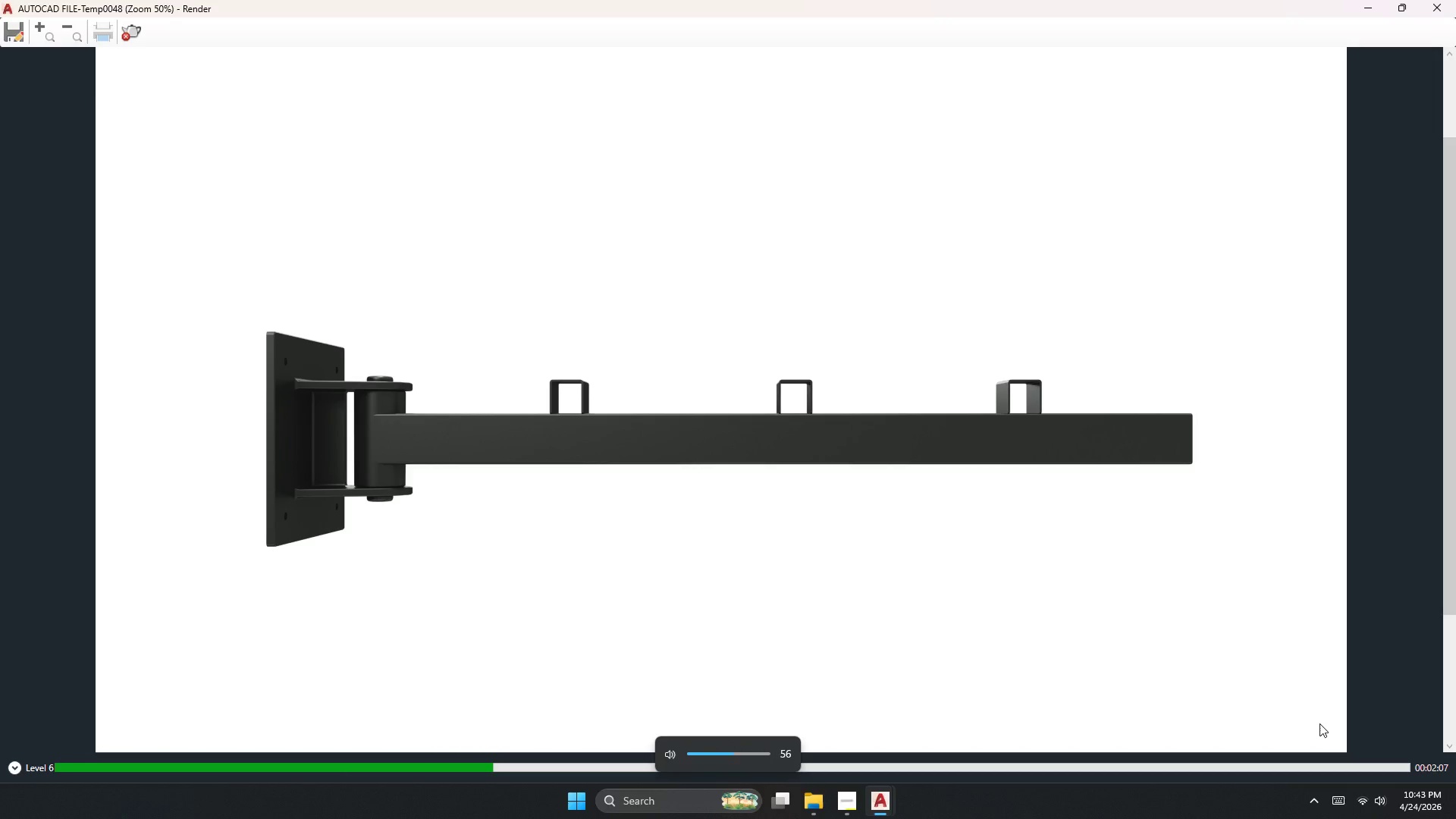 
key(VolumeDown)
 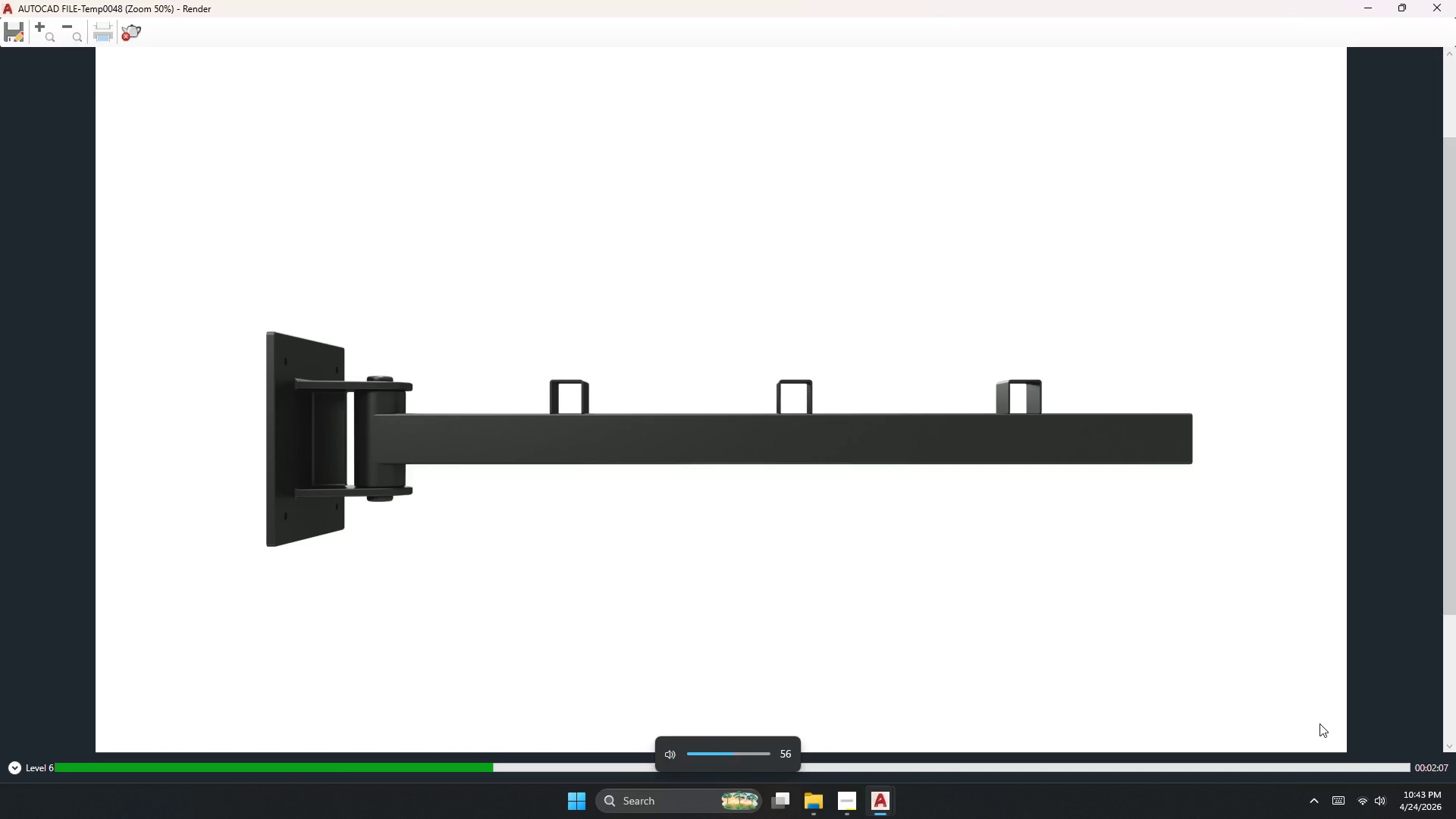 
key(VolumeDown)
 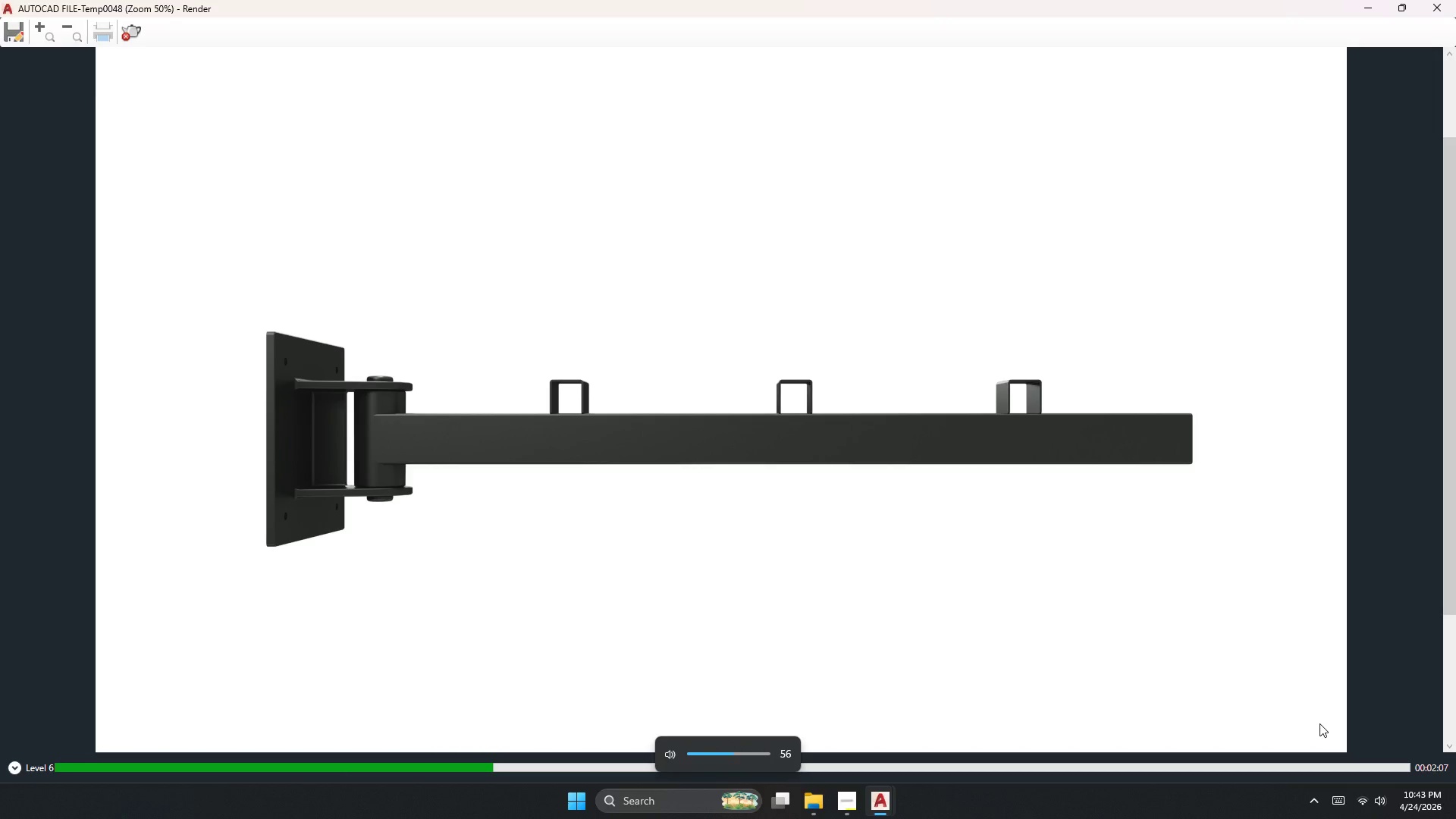 
key(Mute)
 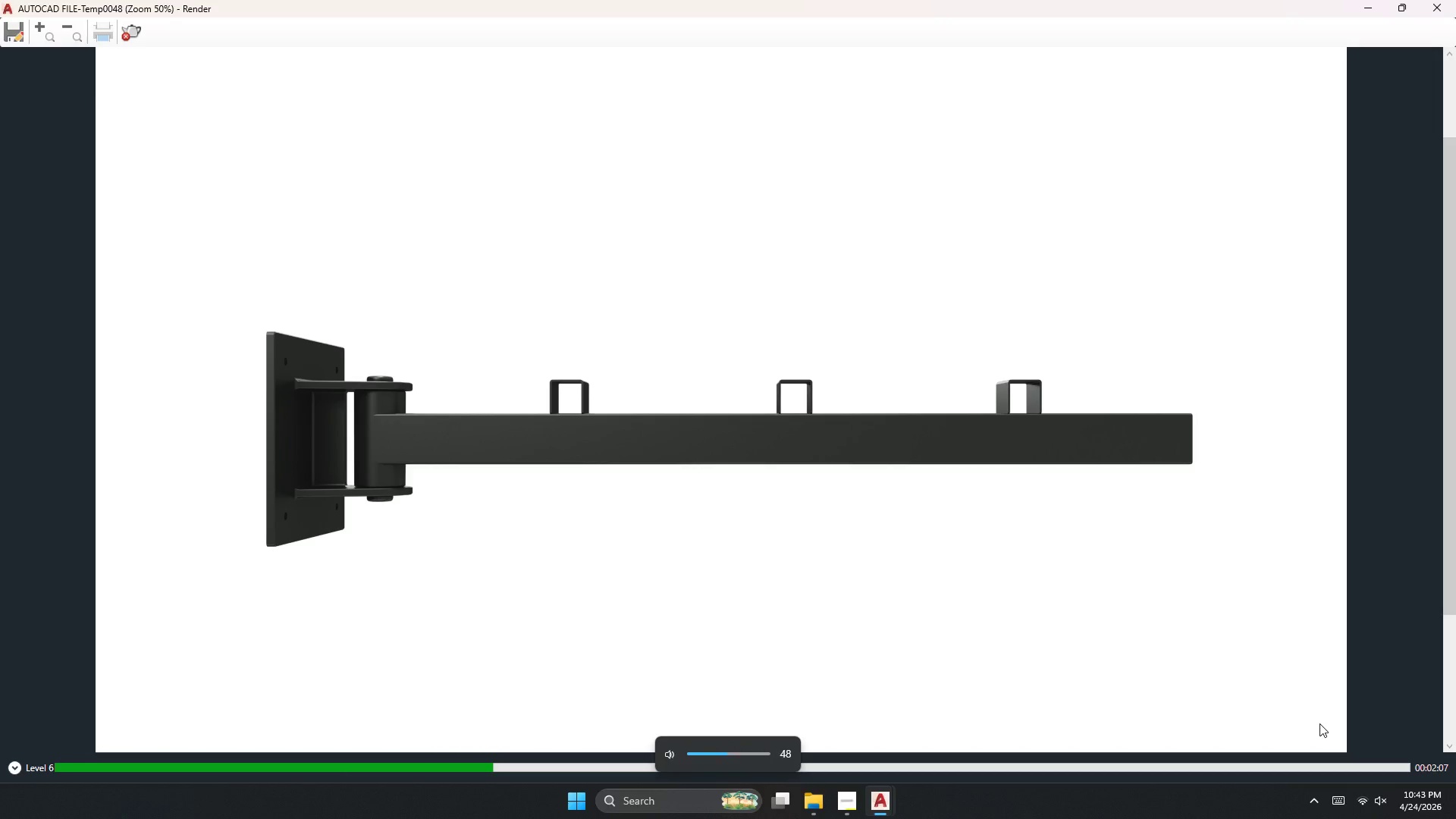 
key(VolumeDown)
 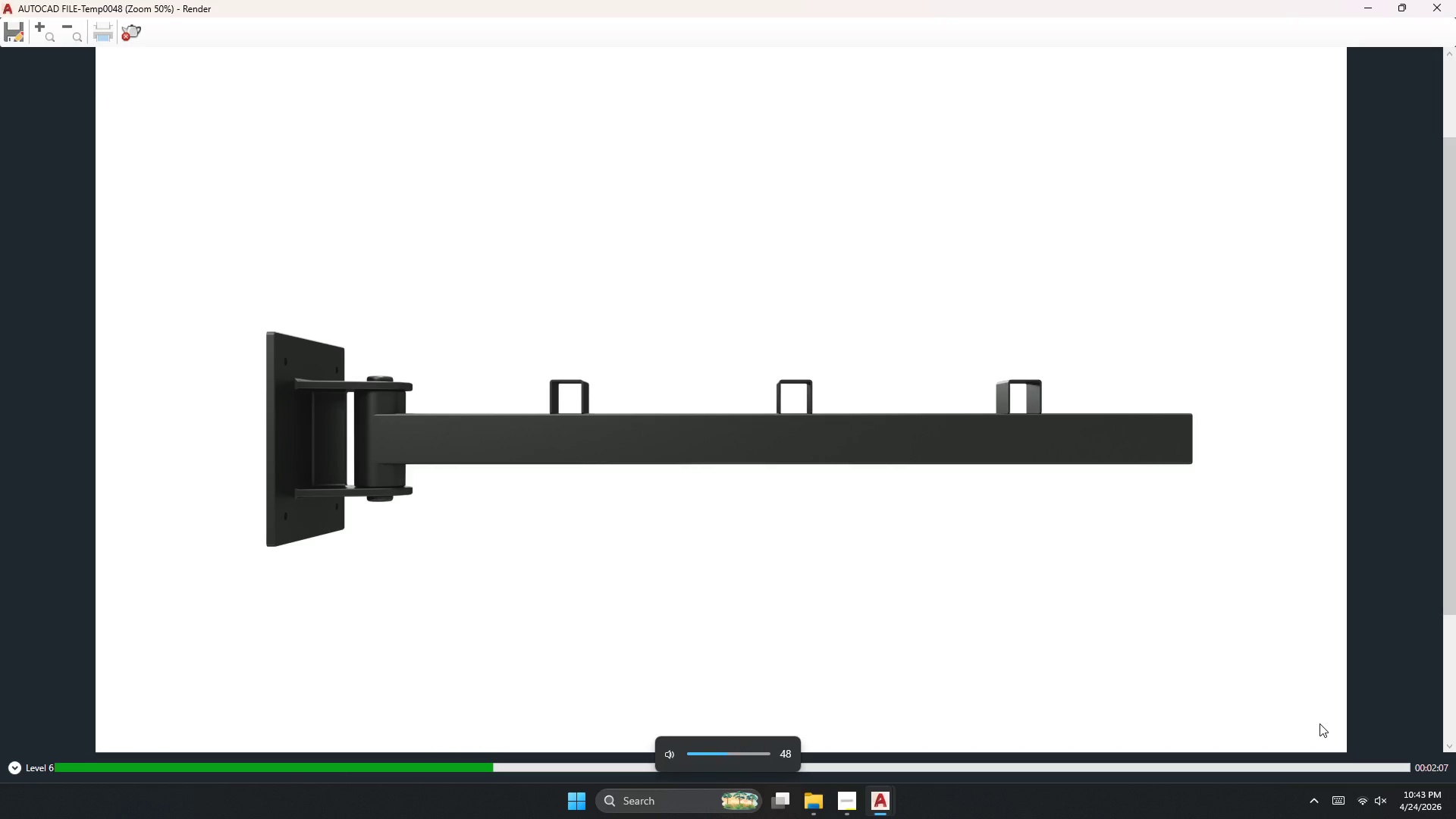 
key(VolumeDown)
 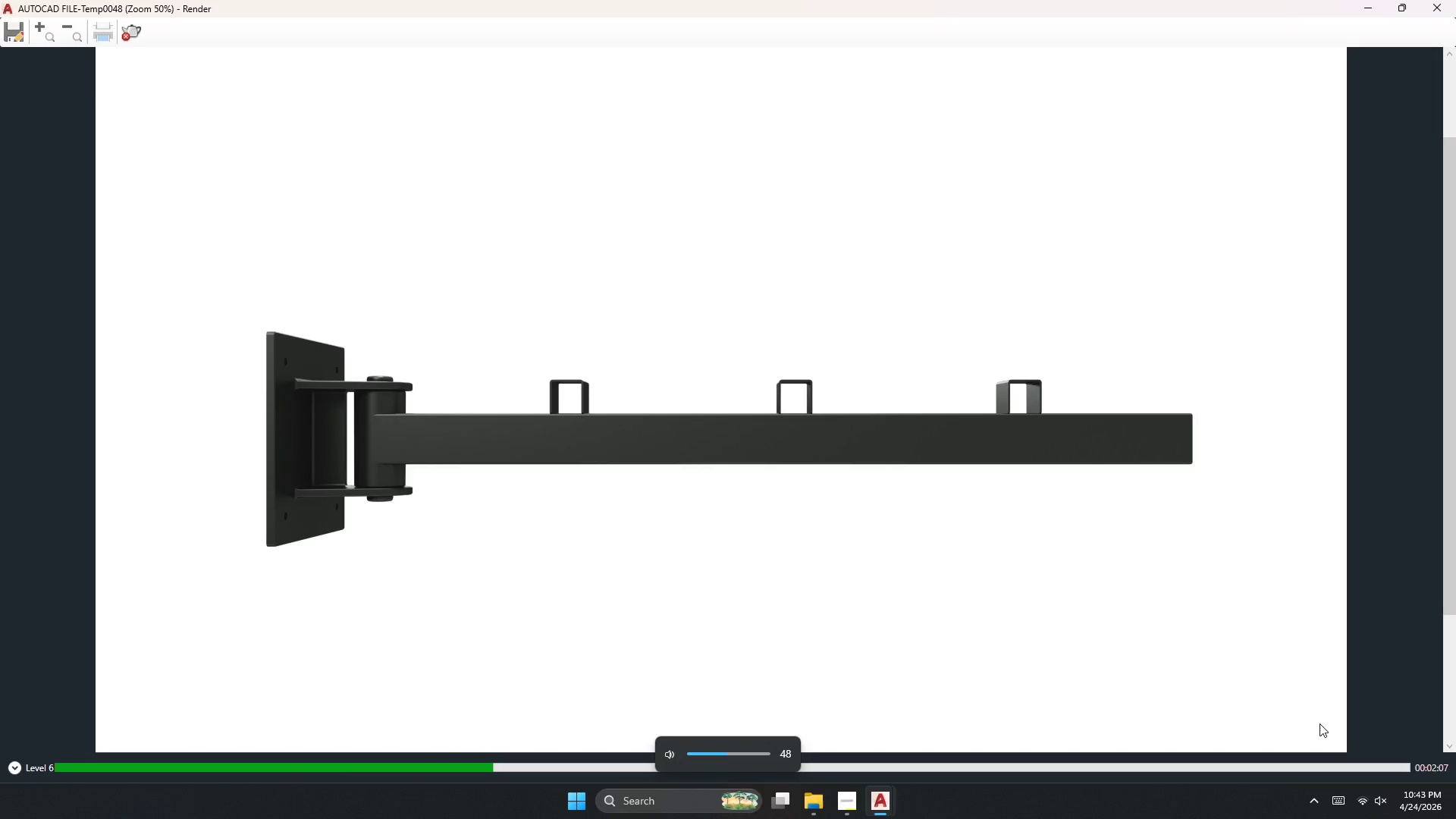 
key(VolumeDown)
 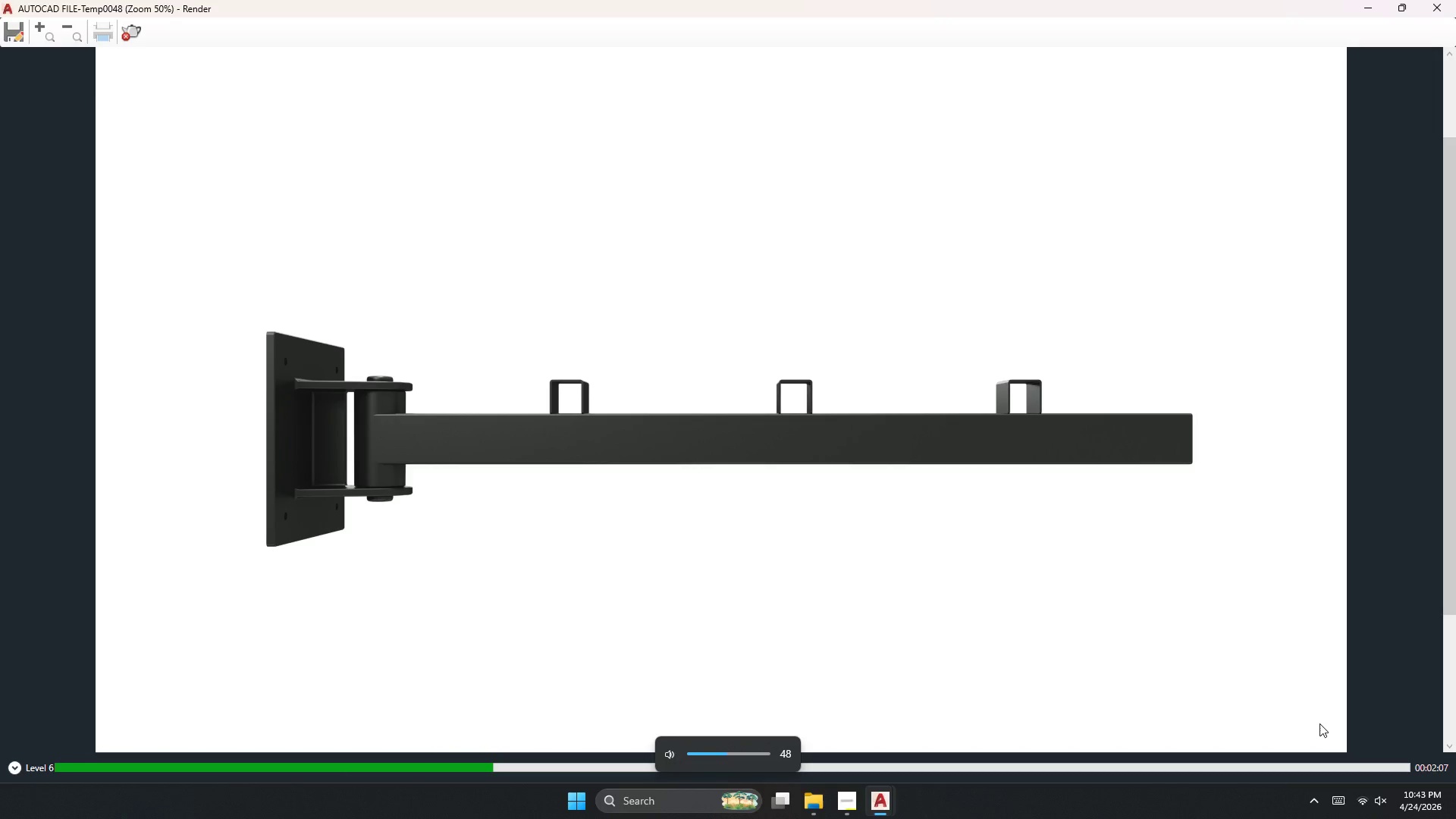 
key(VolumeDown)
 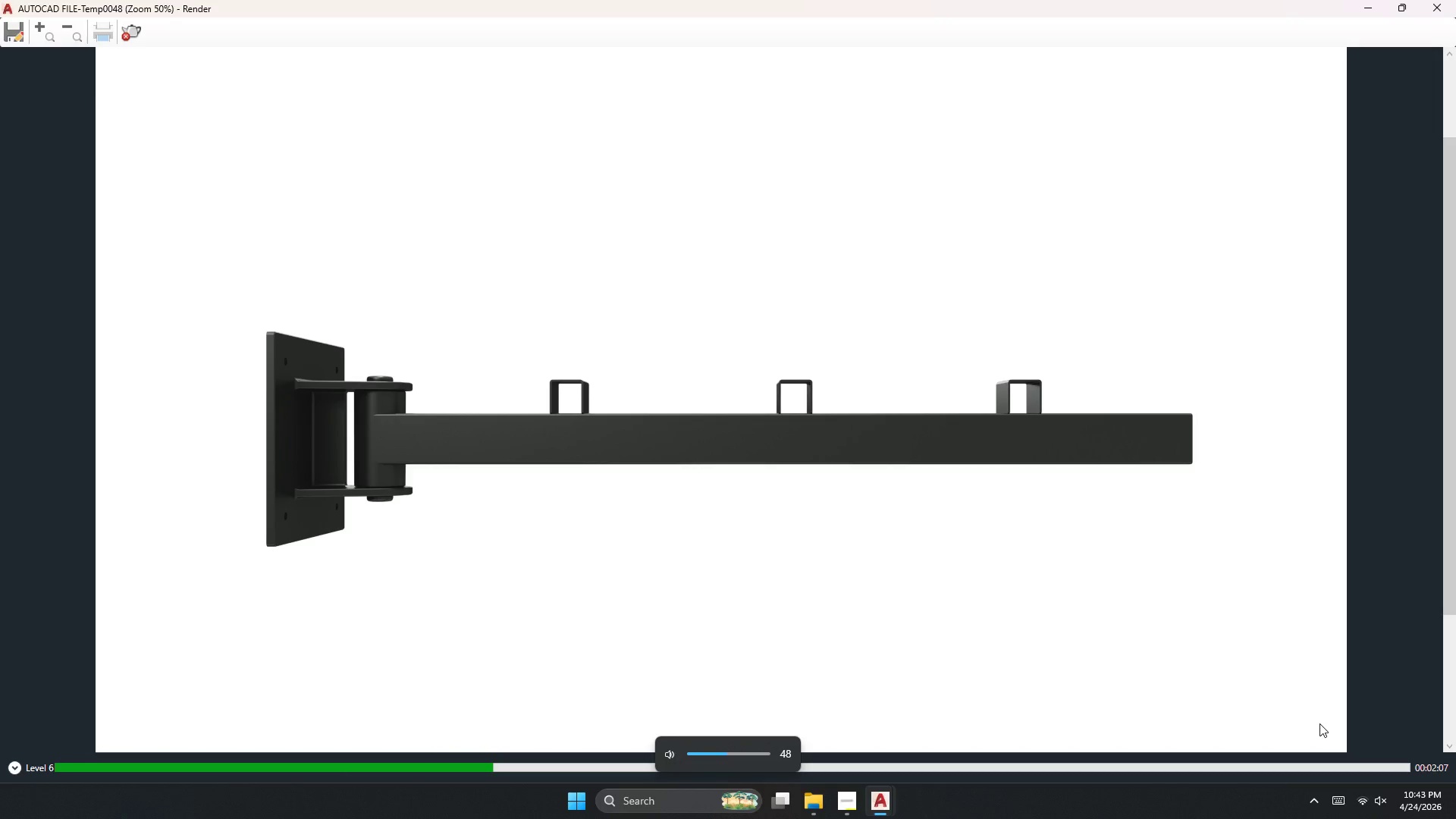 
key(VolumeDown)
 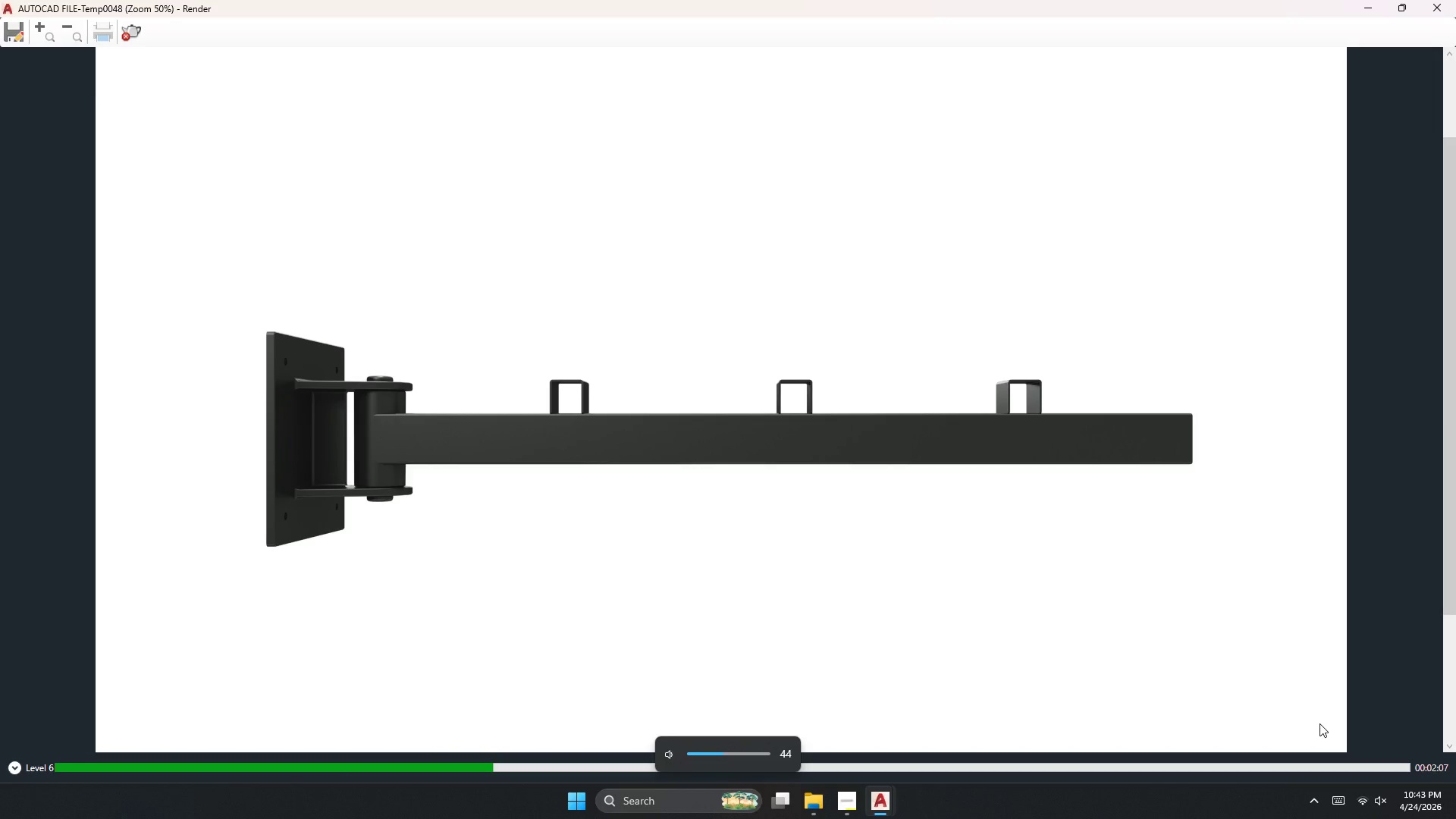 
key(VolumeDown)
 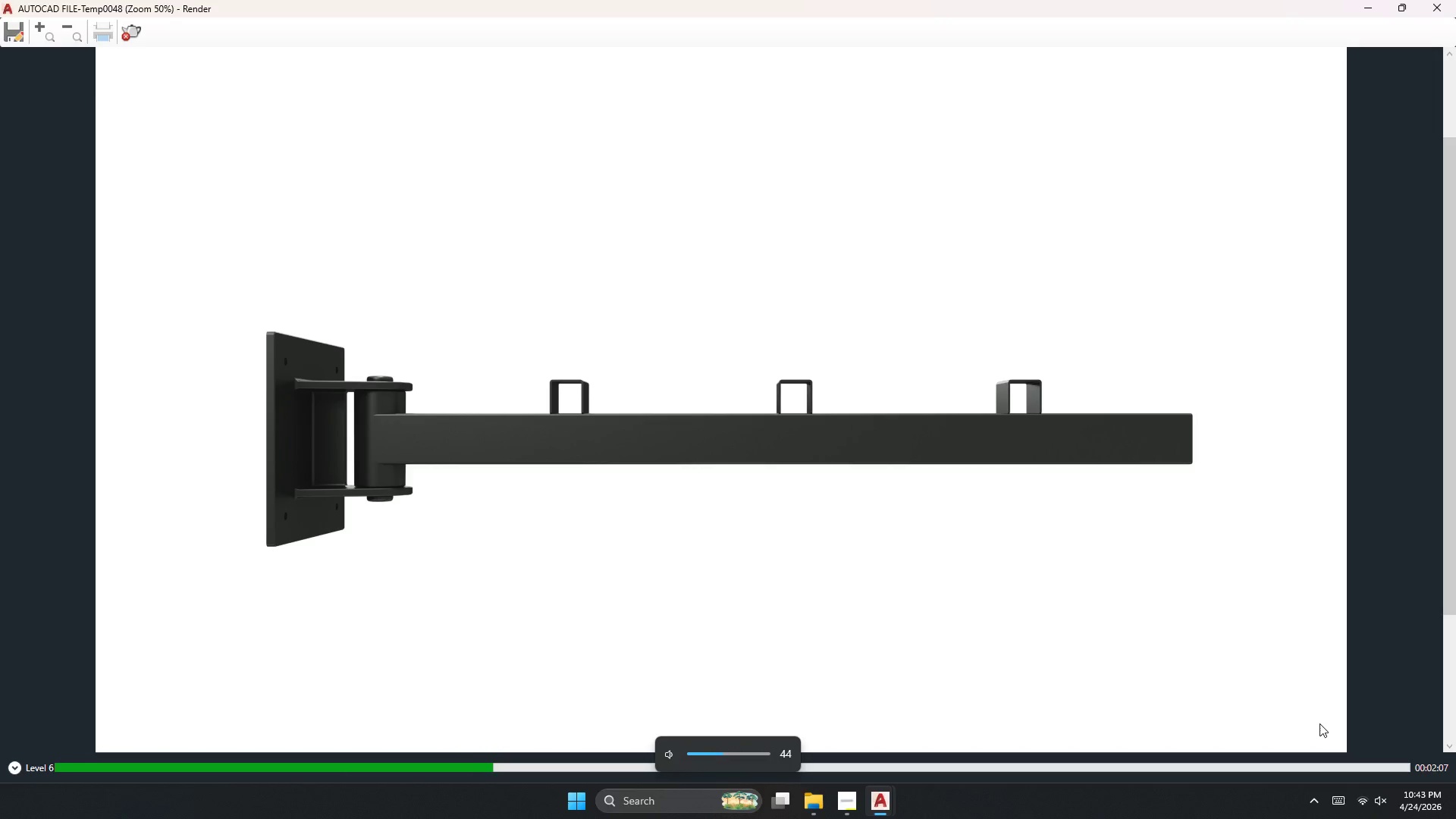 
key(VolumeDown)
 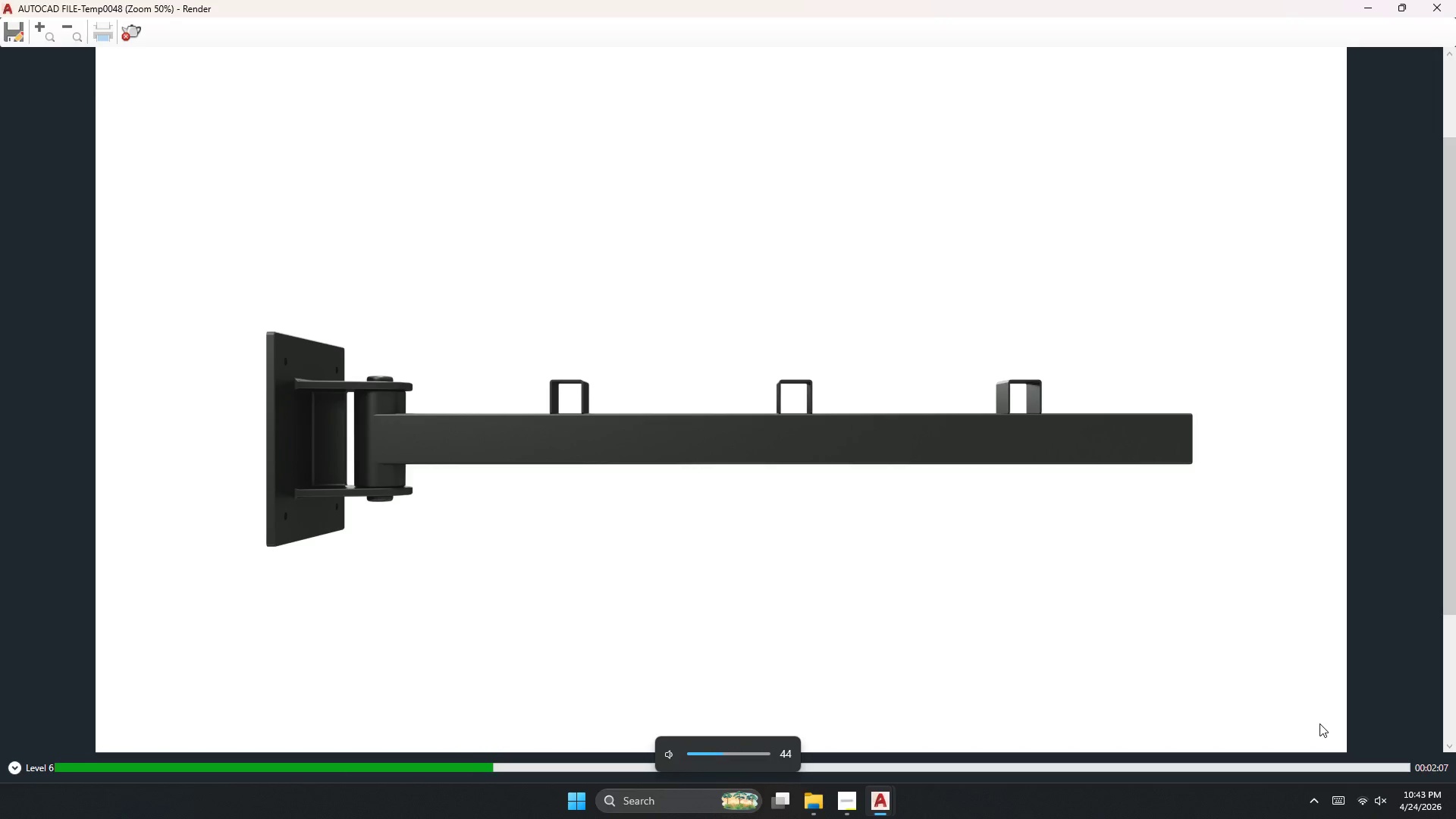 
key(VolumeDown)
 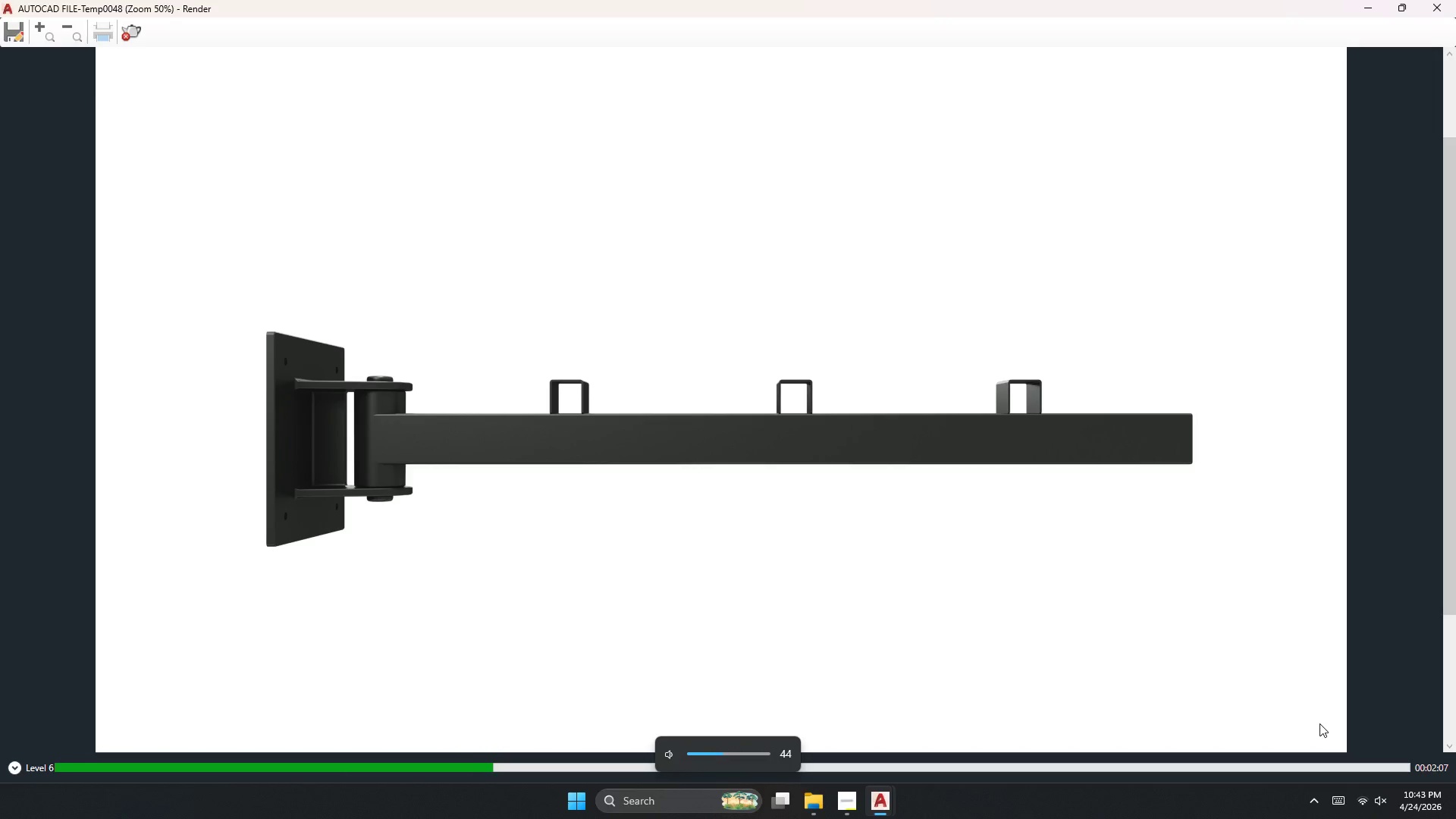 
key(VolumeDown)
 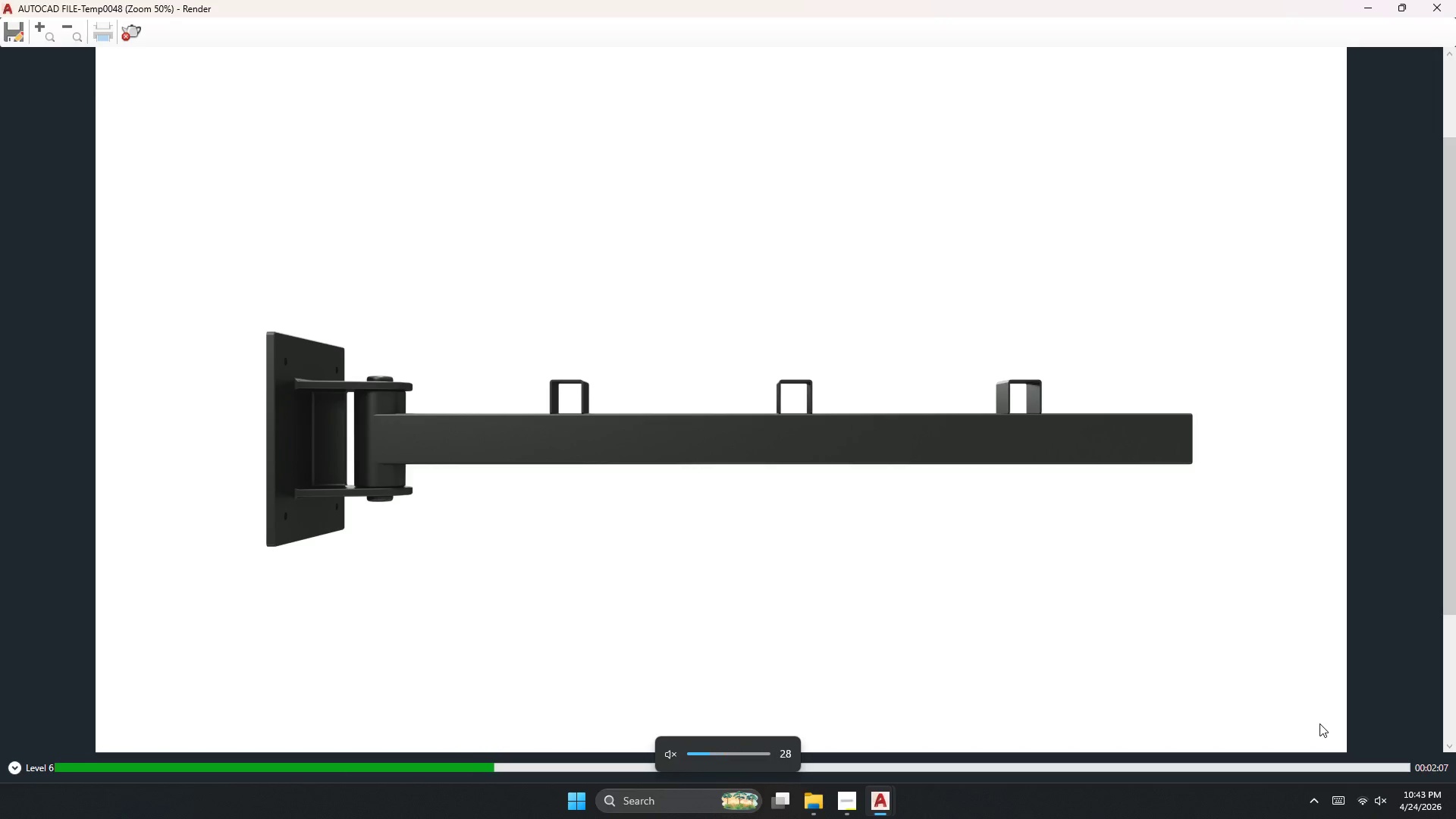 
key(VolumeDown)
 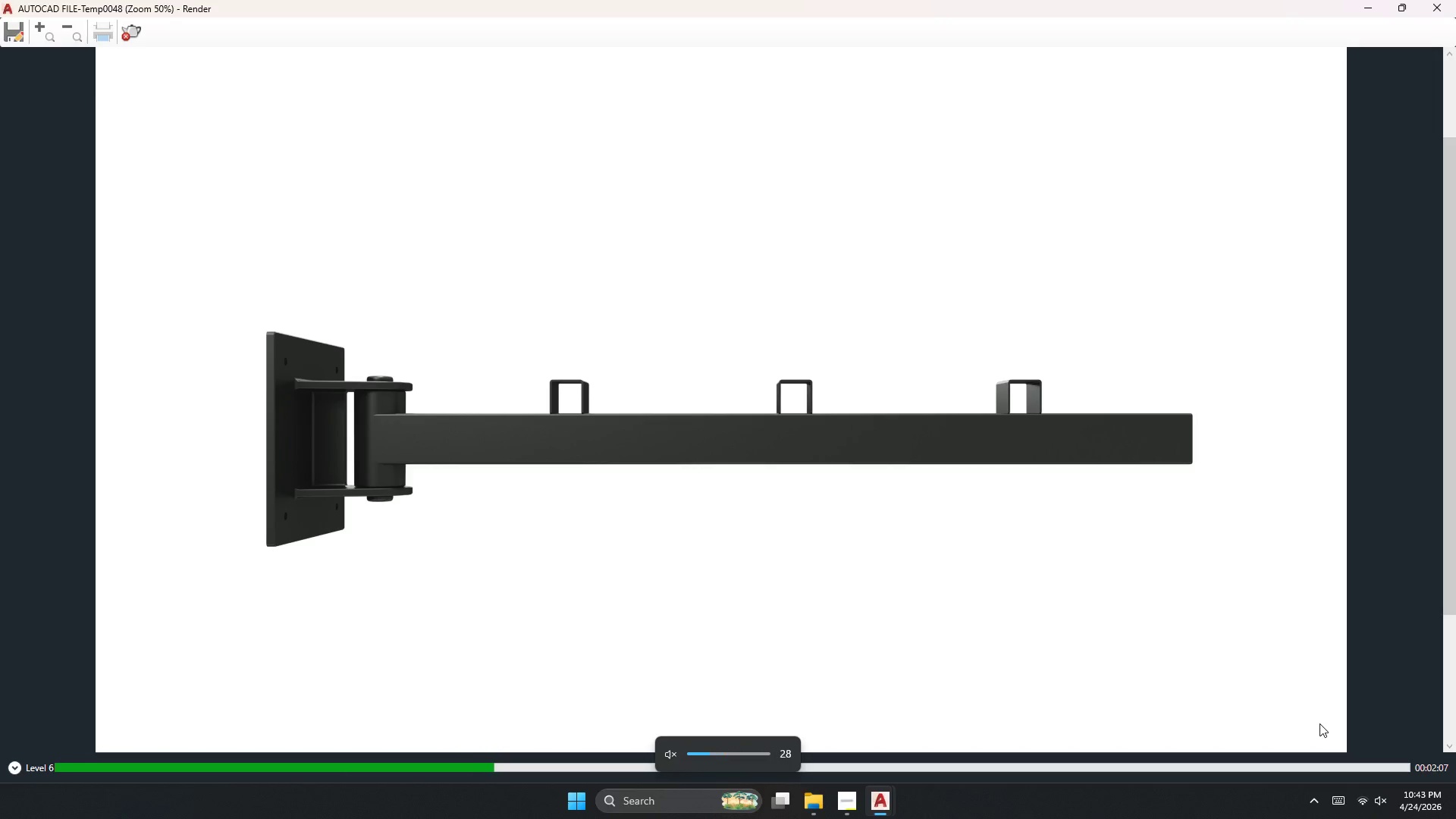 
key(VolumeDown)
 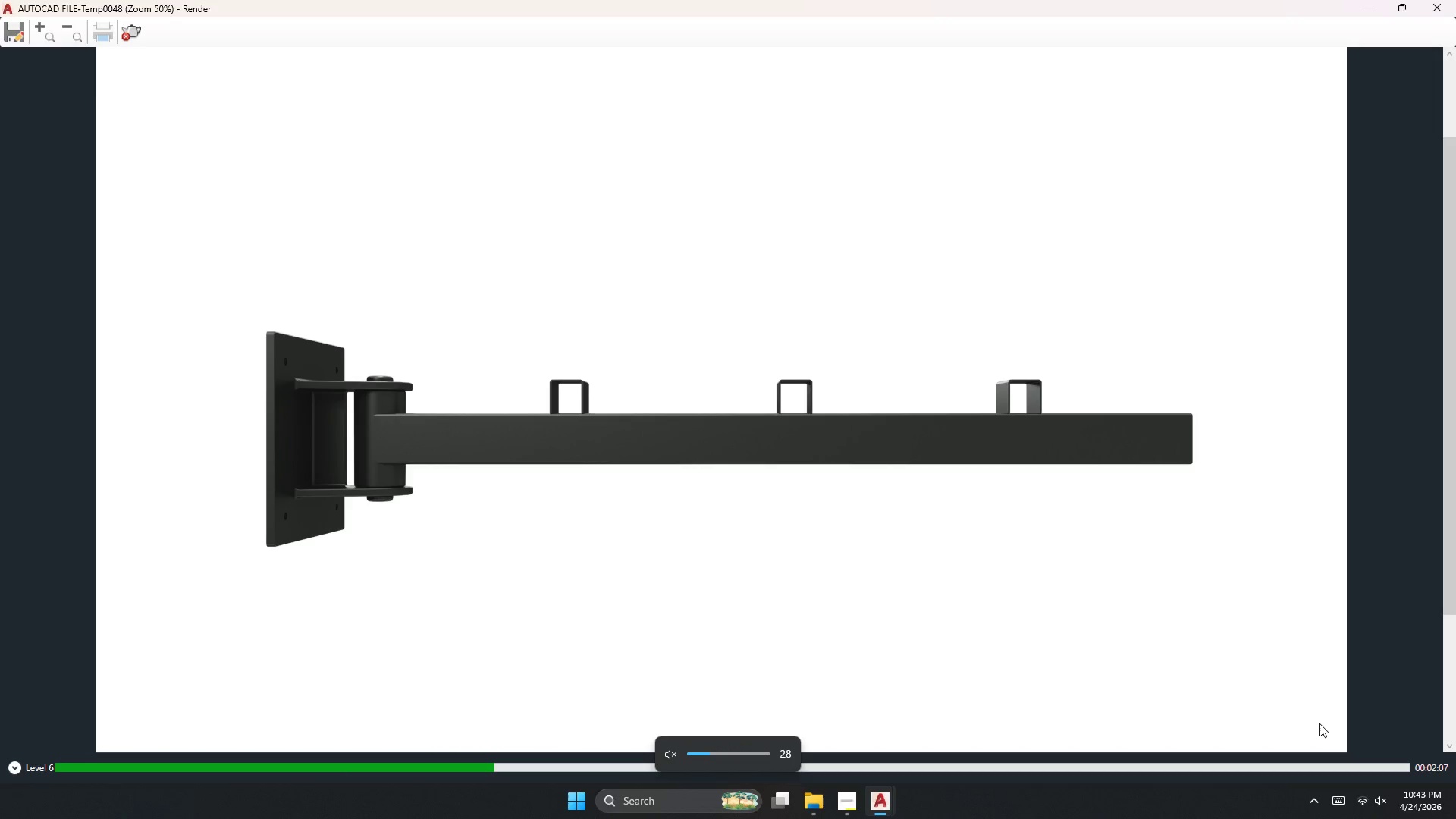 
key(VolumeDown)
 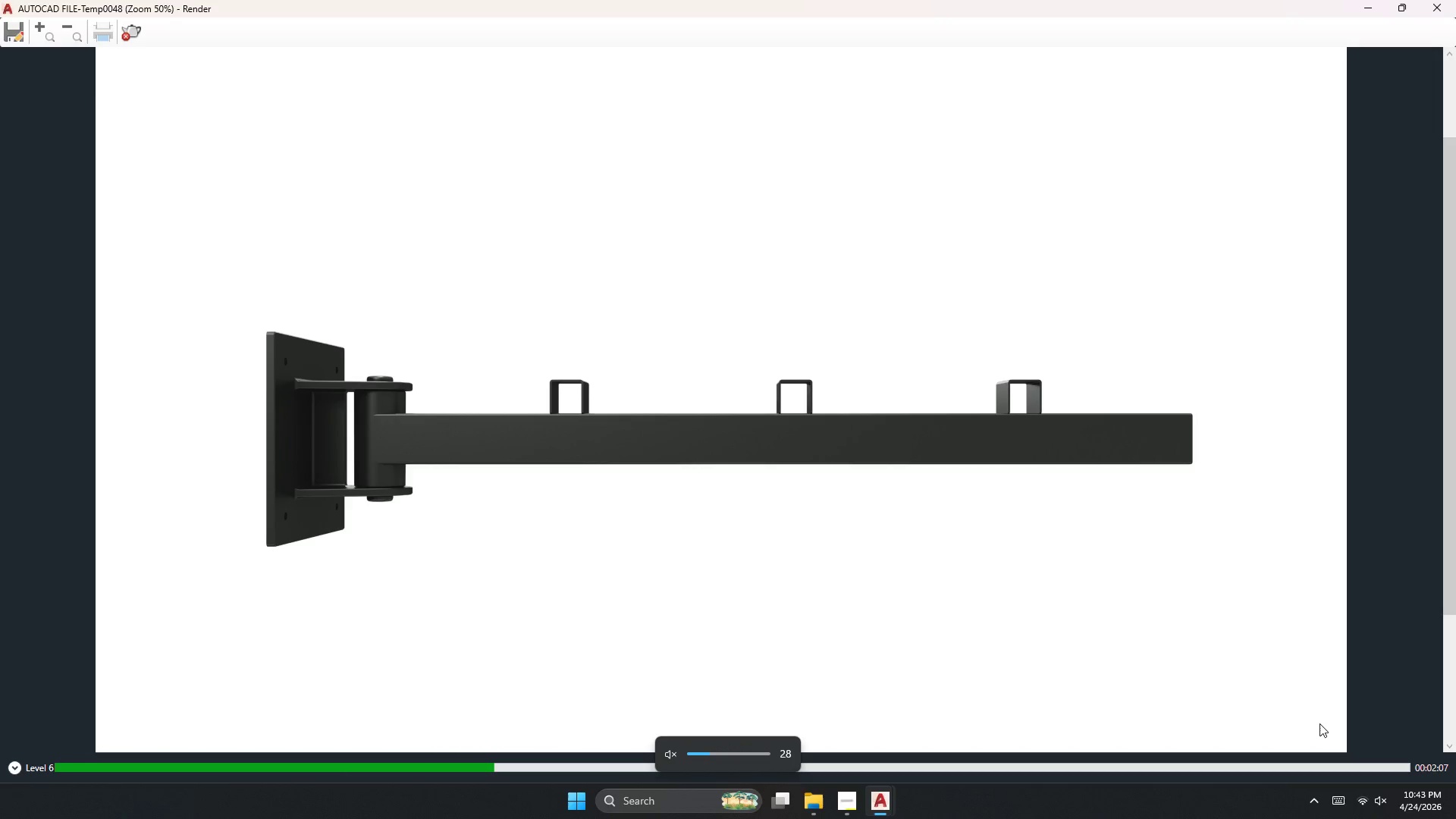 
key(VolumeDown)
 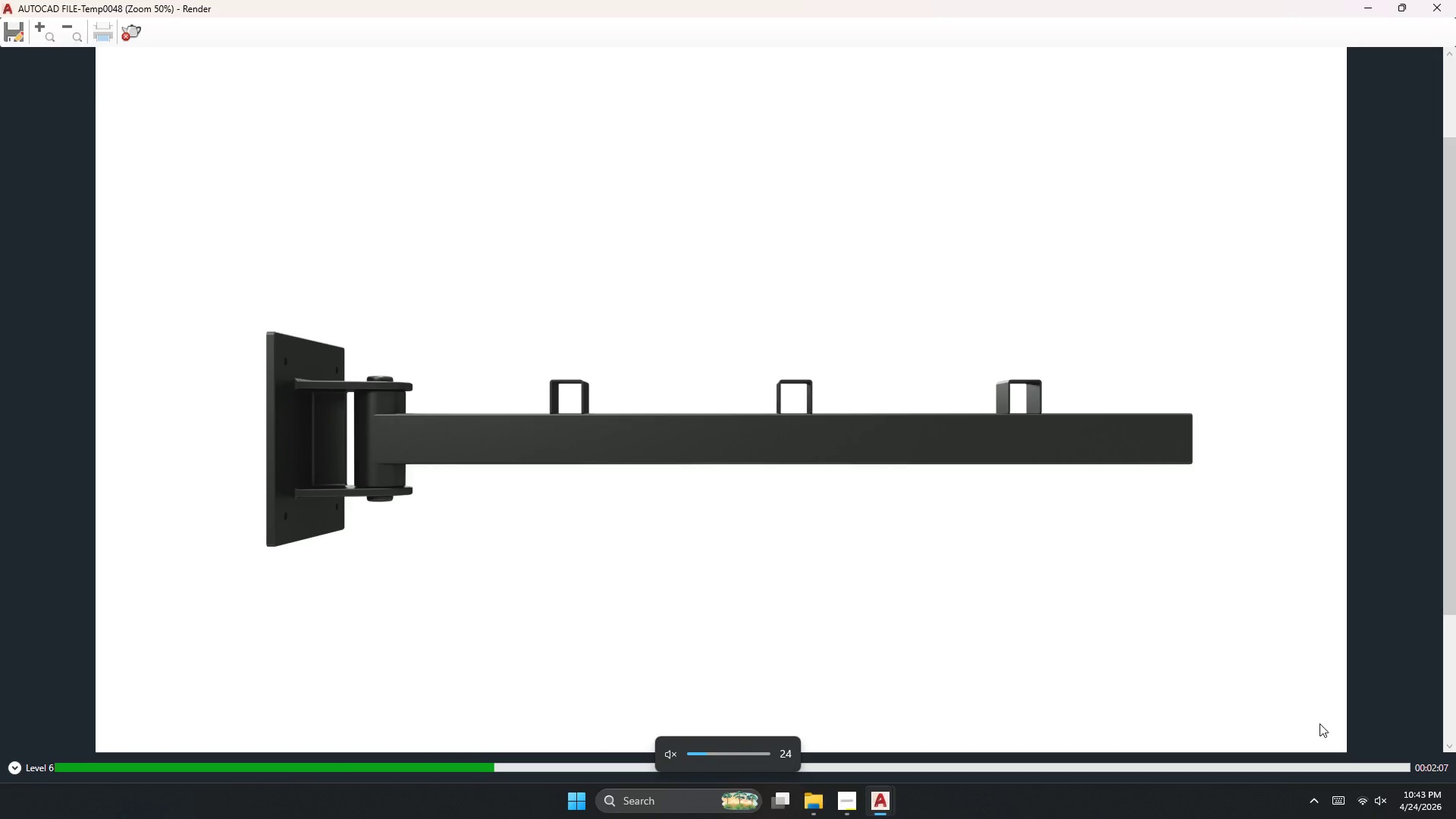 
key(VolumeDown)
 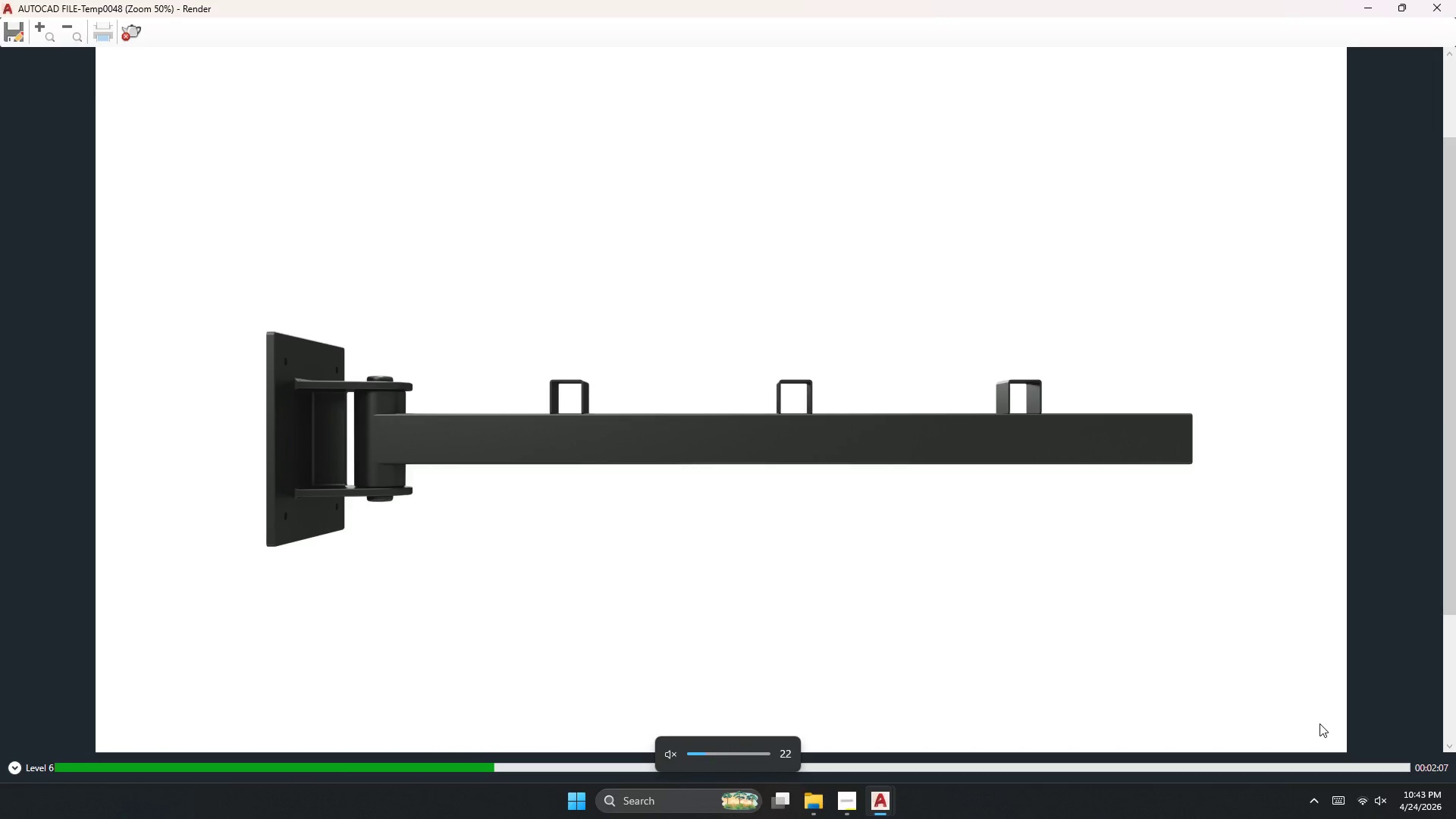 
key(VolumeDown)
 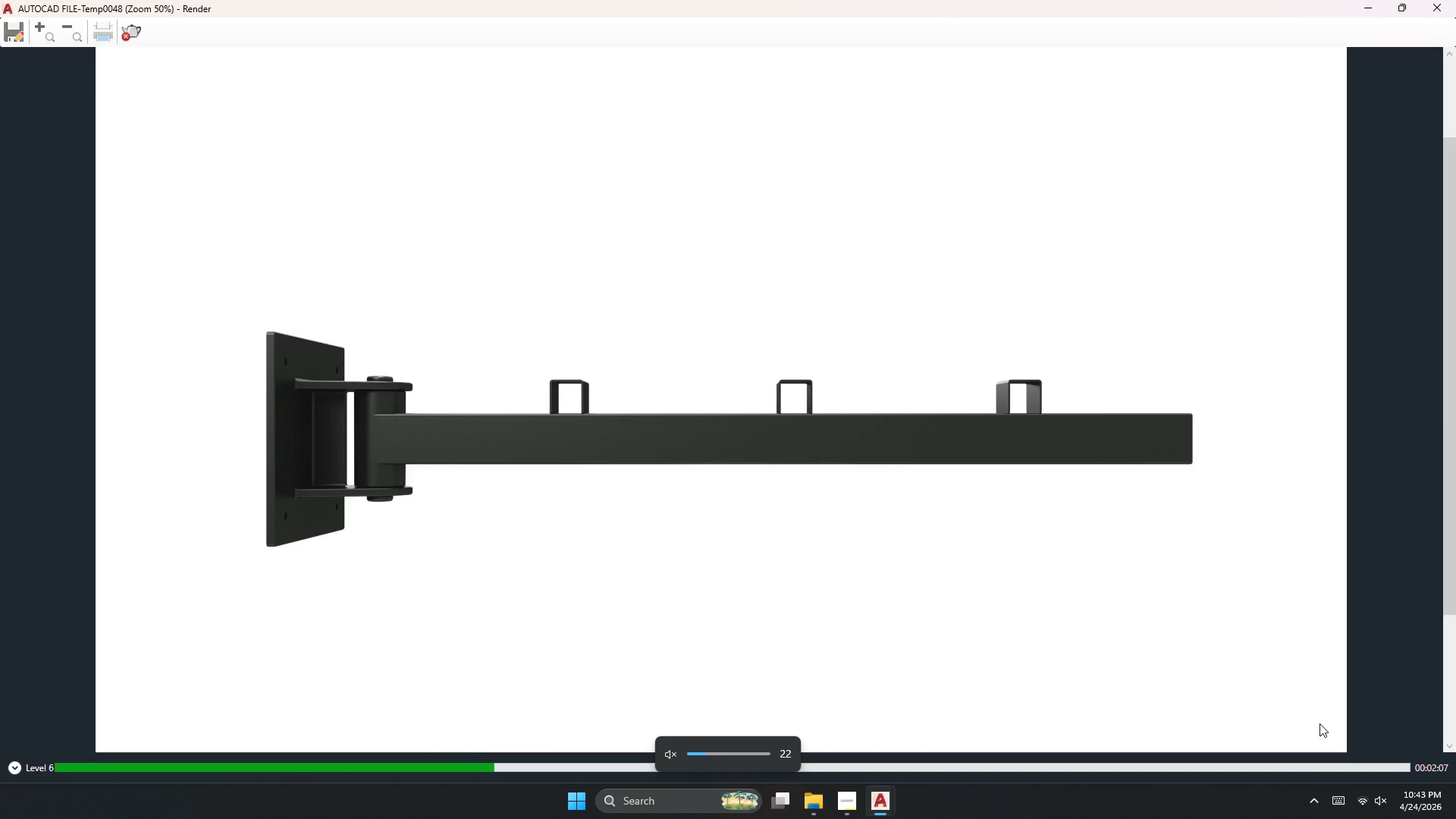 
key(VolumeDown)
 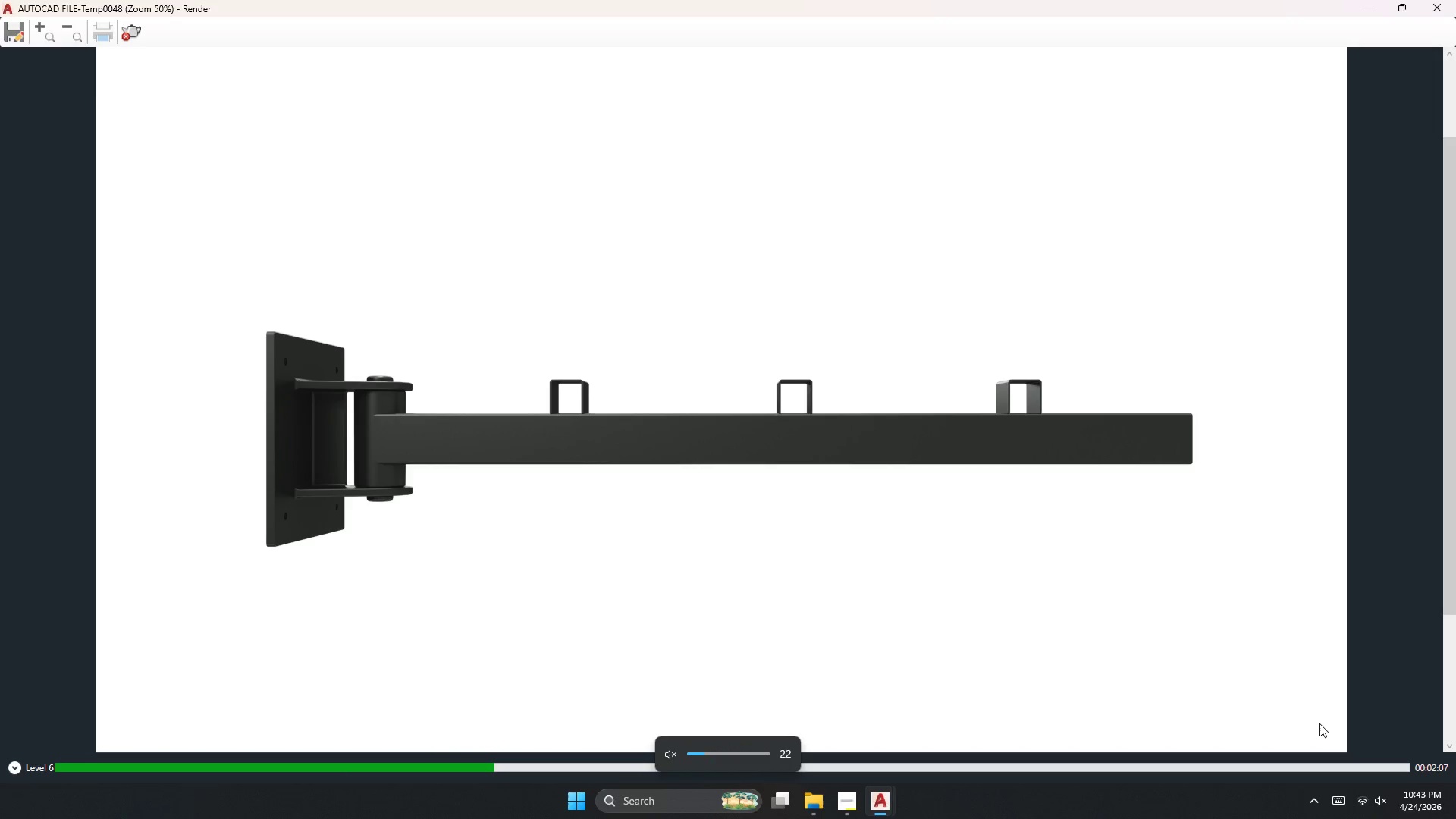 
key(VolumeDown)
 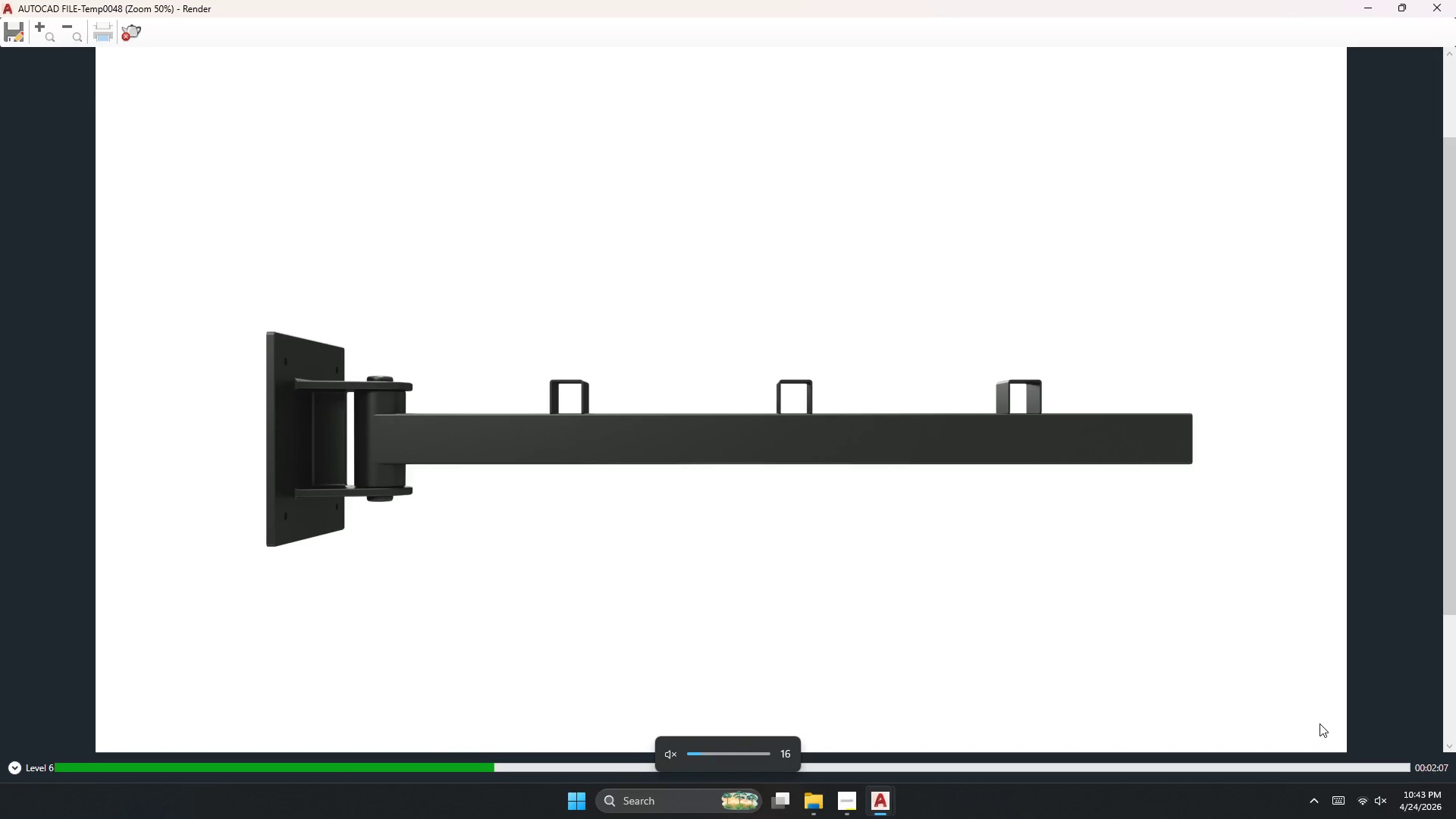 
key(VolumeDown)
 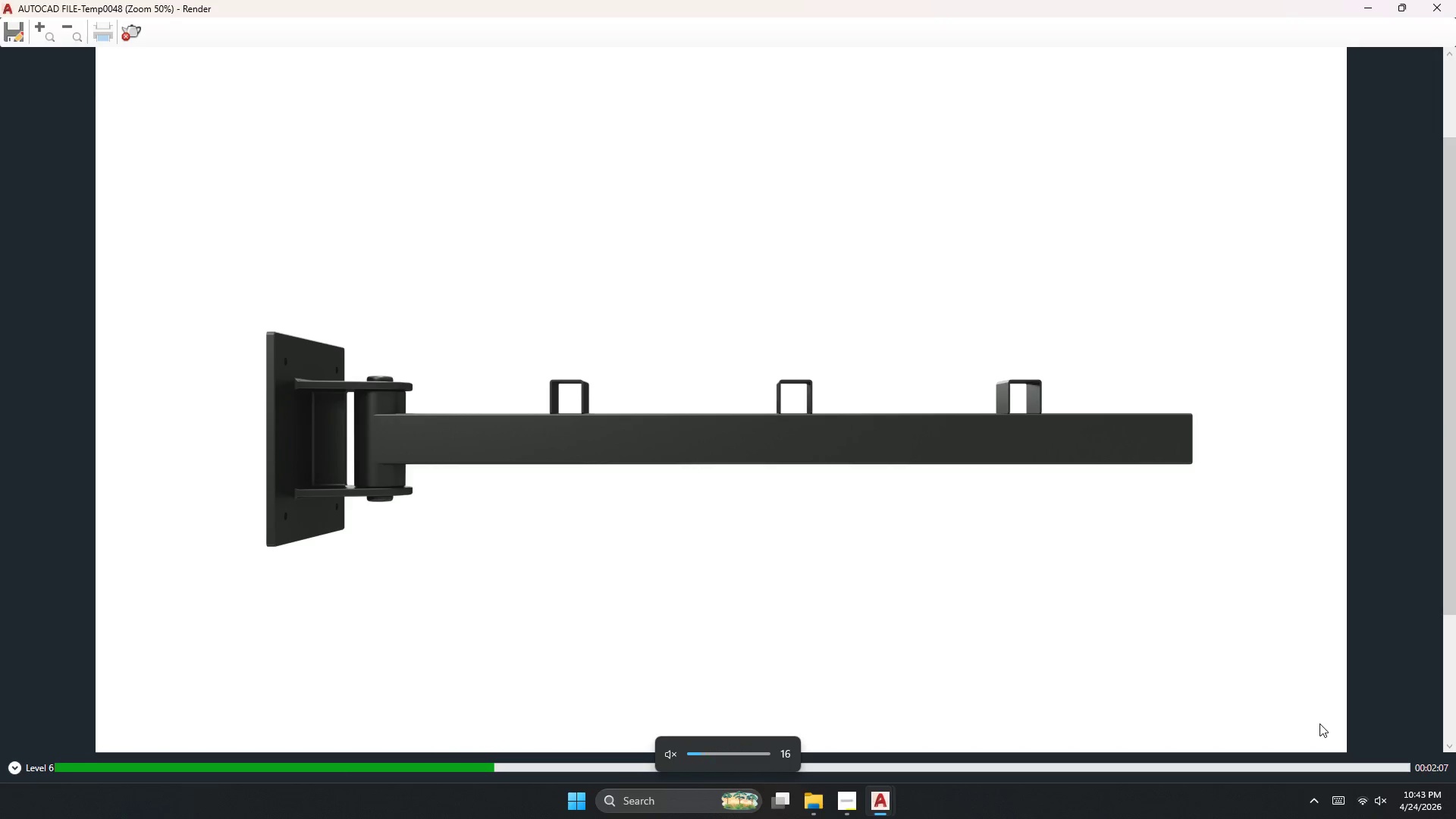 
key(VolumeDown)
 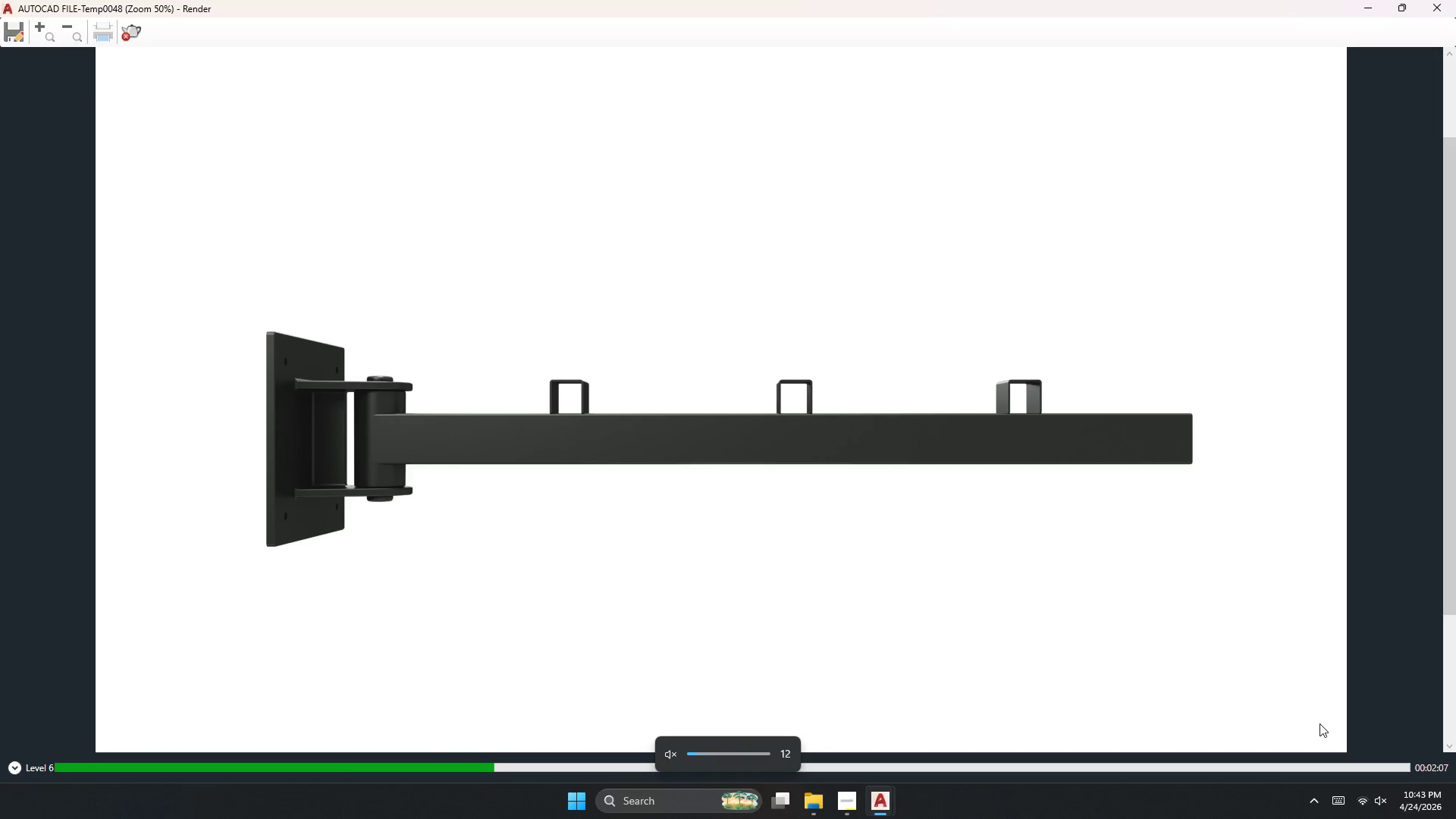 
key(VolumeDown)
 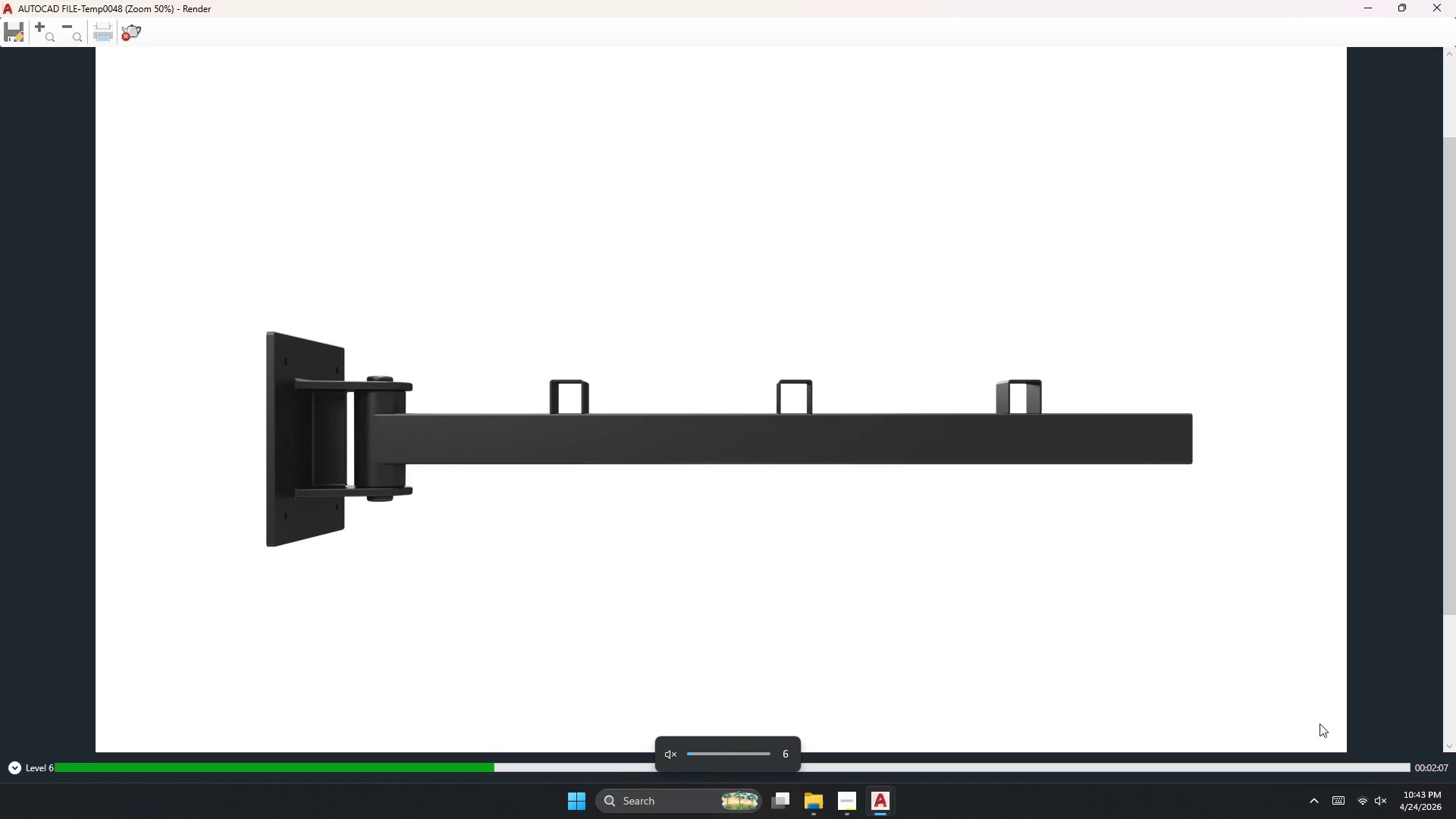 
key(VolumeDown)
 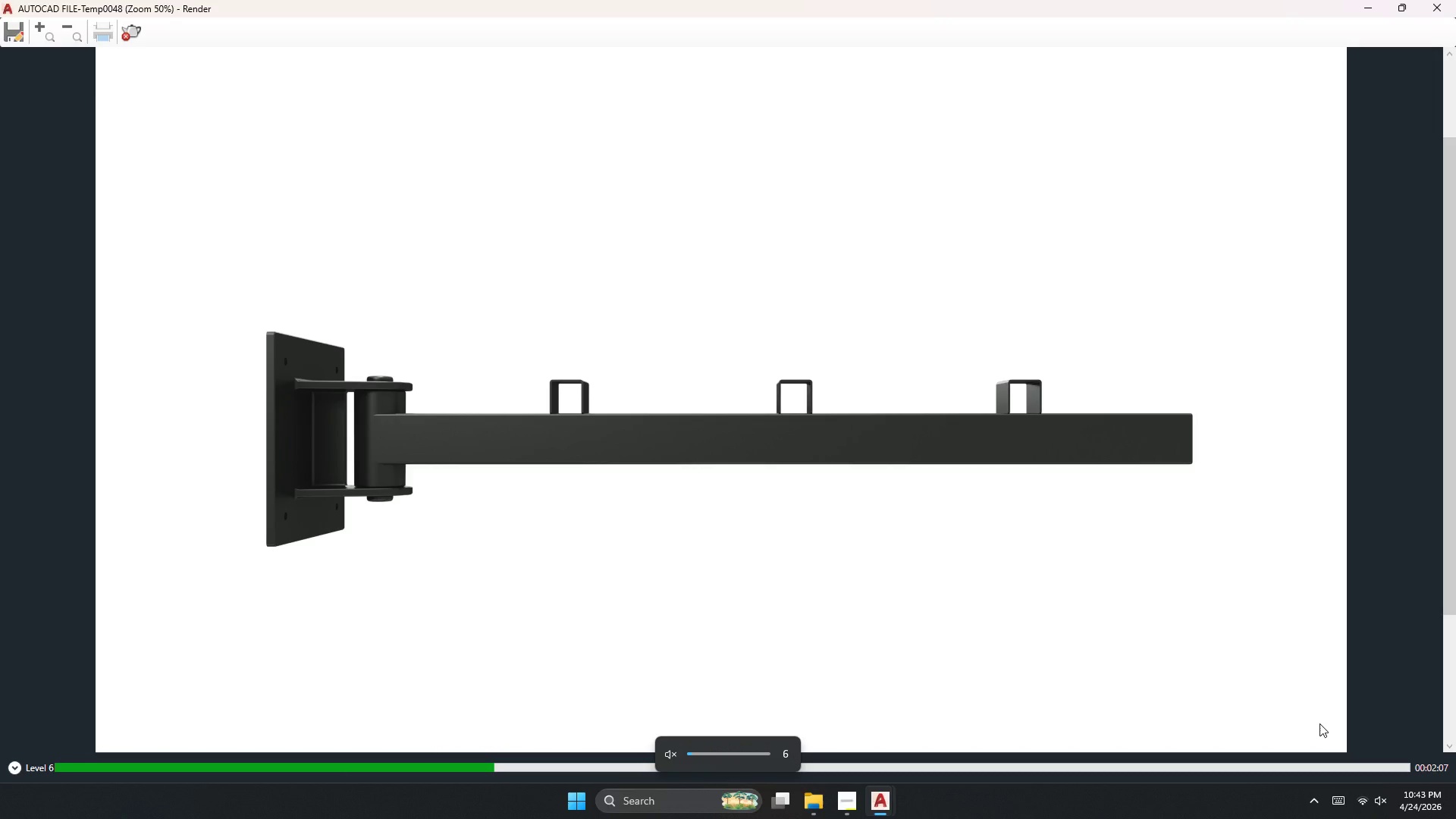 
key(VolumeDown)
 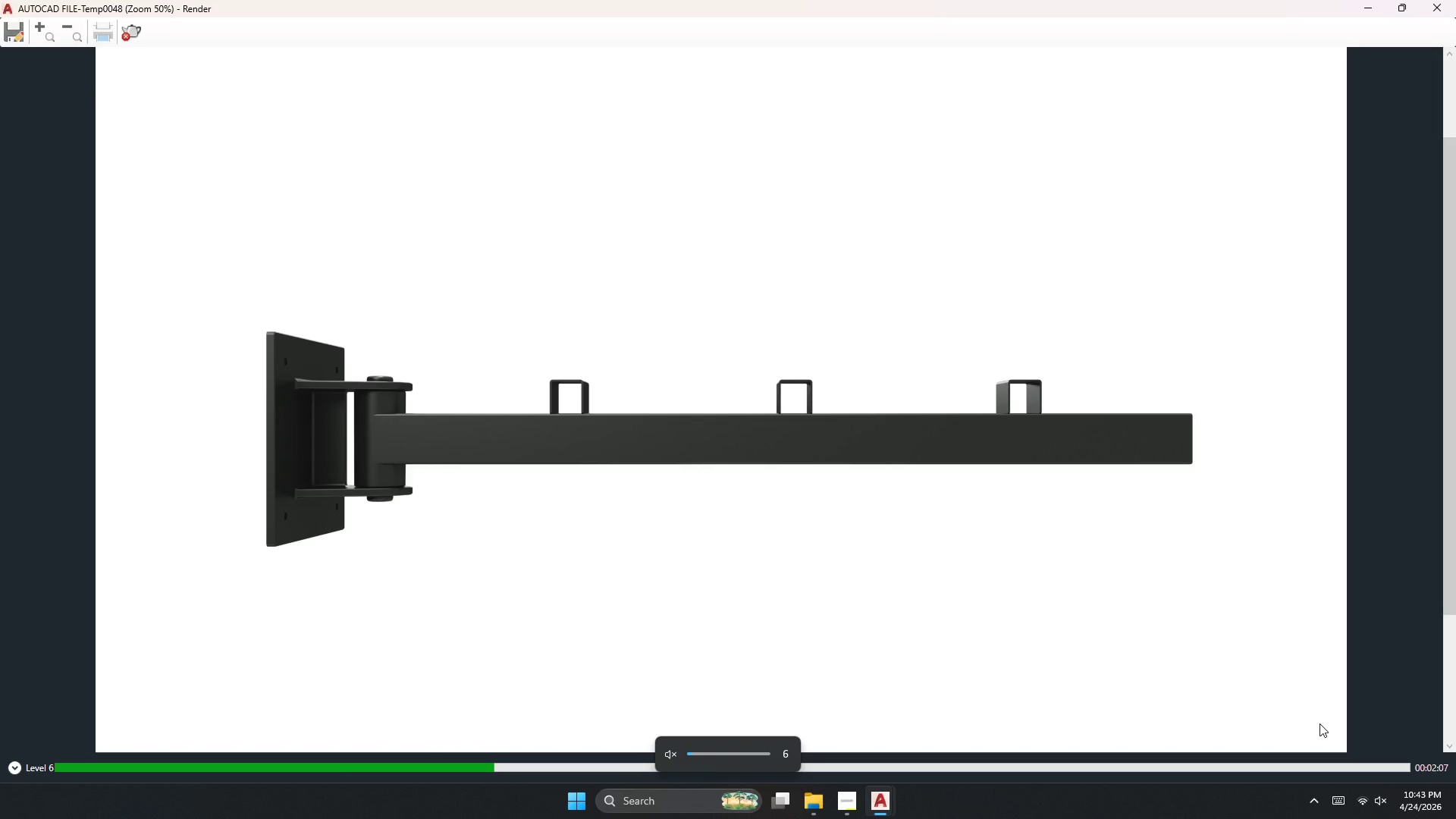 
key(VolumeDown)
 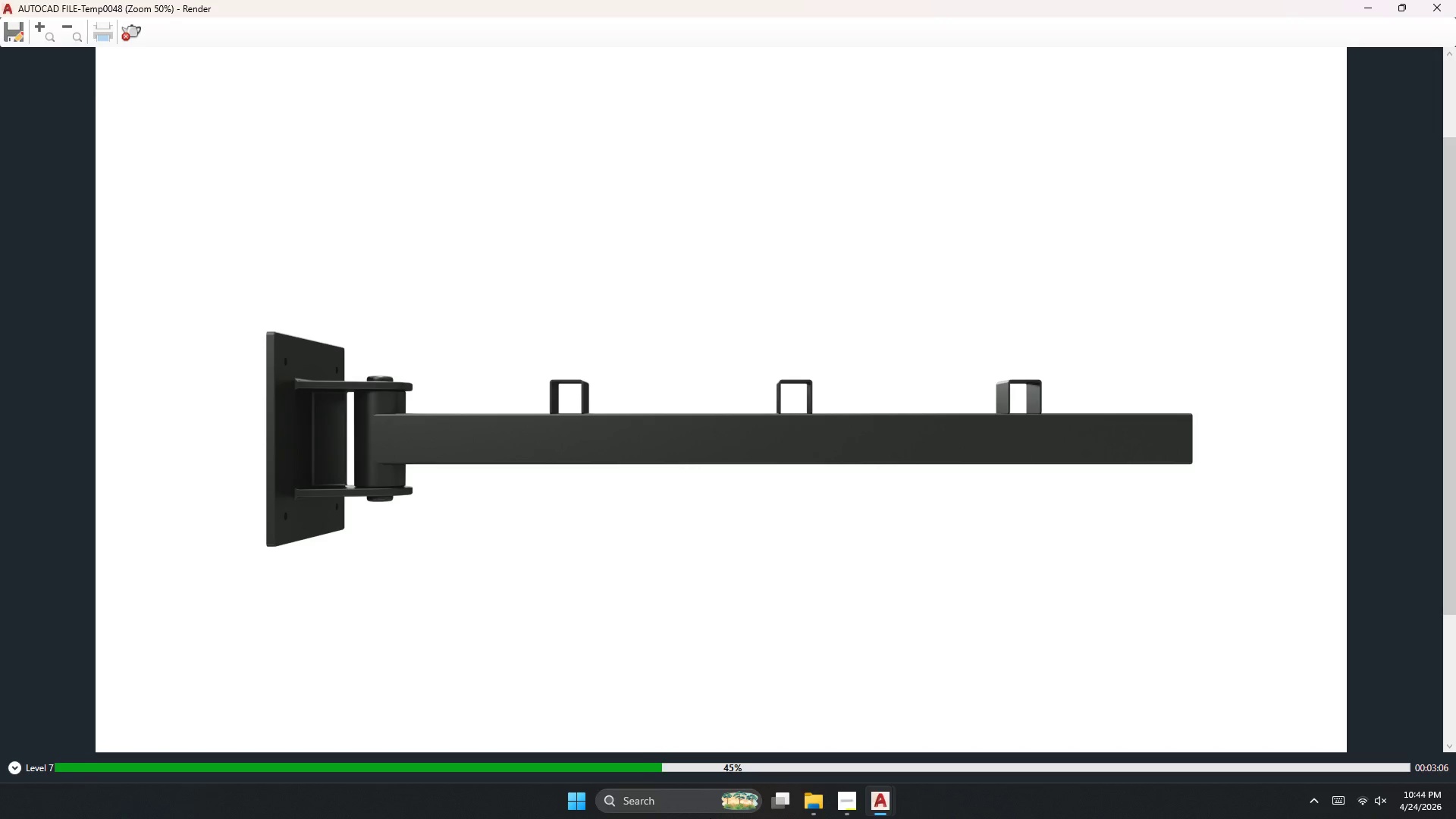 
wait(63.0)
 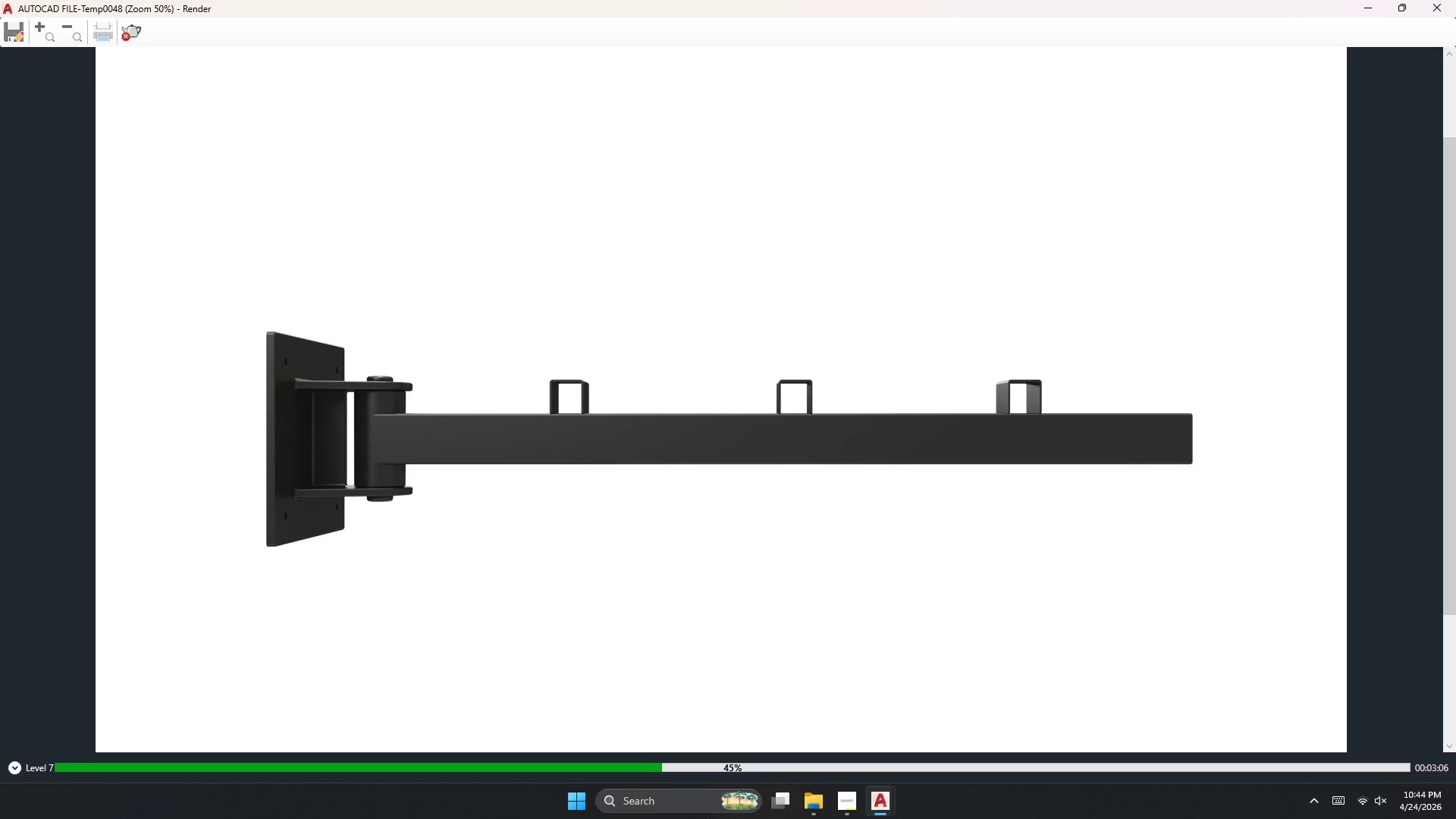 
left_click([850, 800])